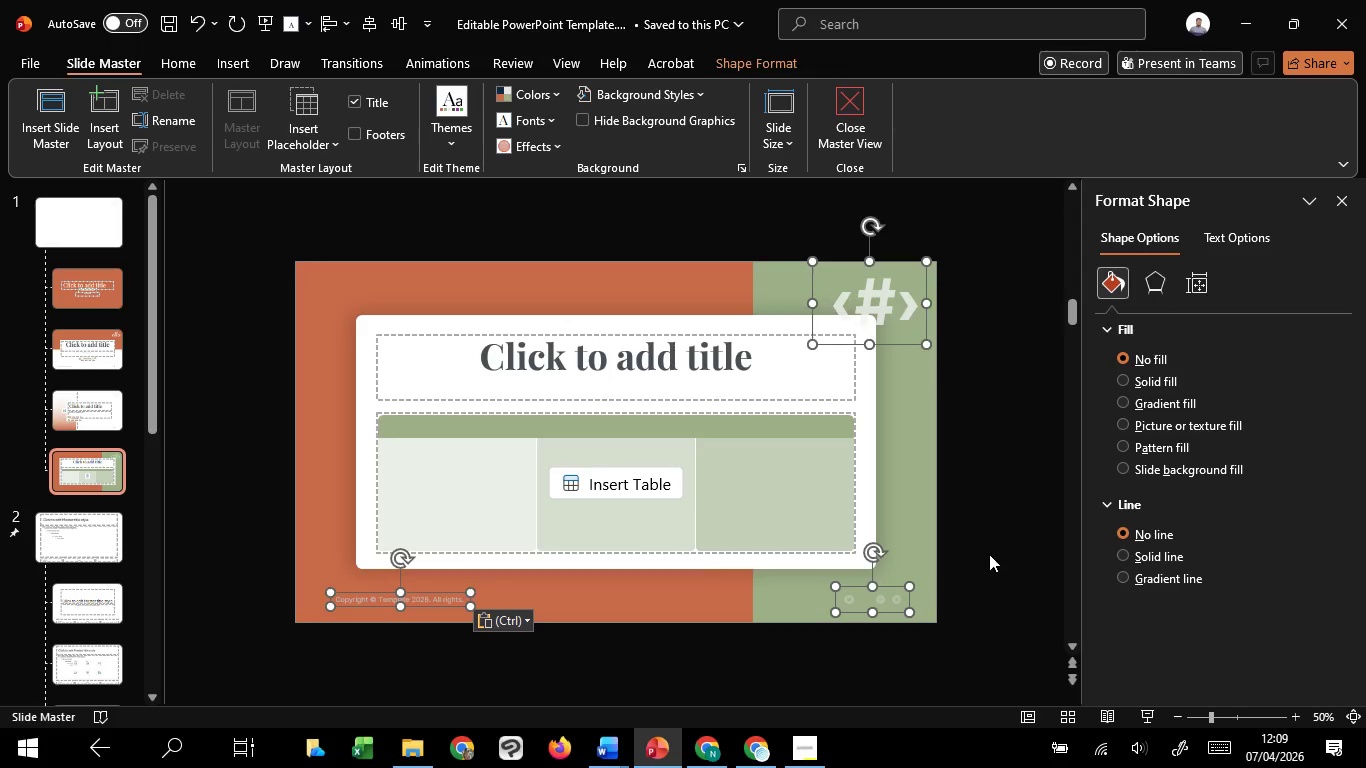 
left_click([989, 554])
 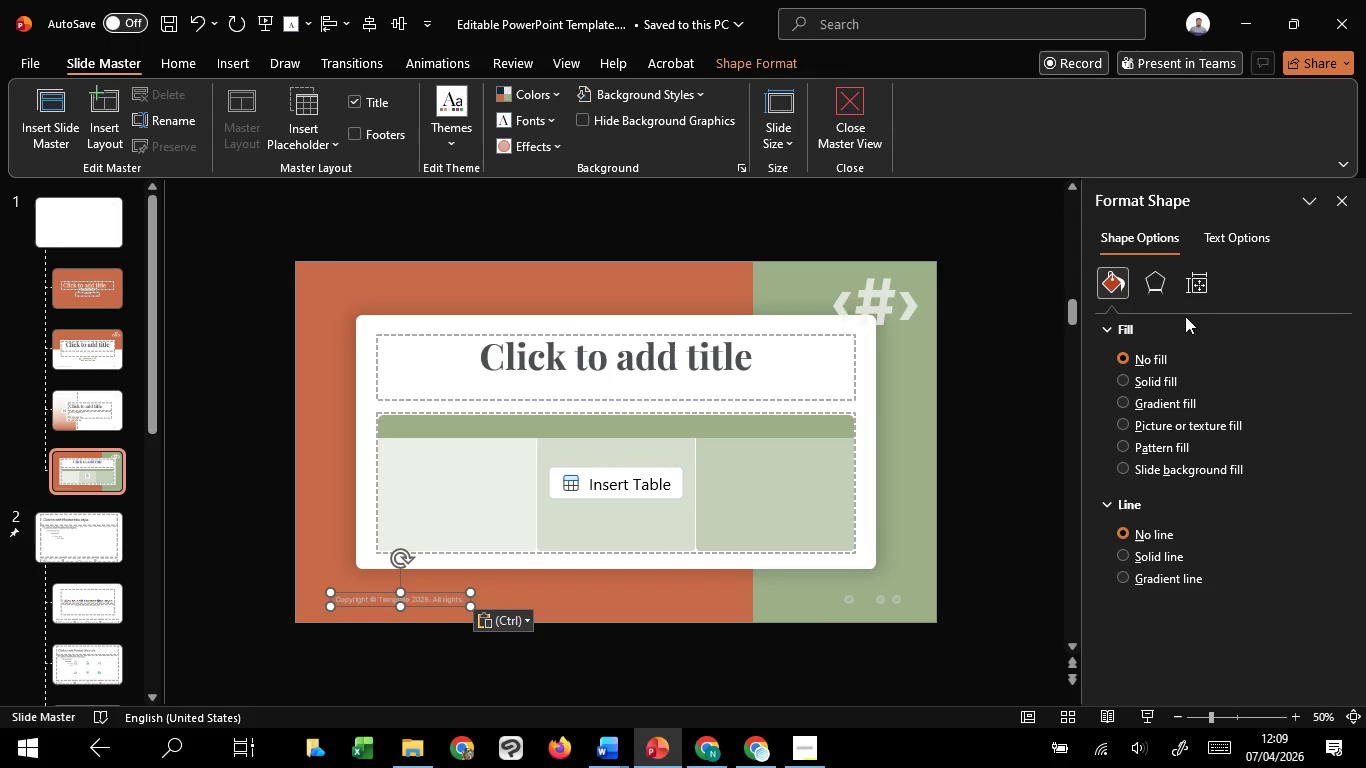 
left_click([1211, 233])
 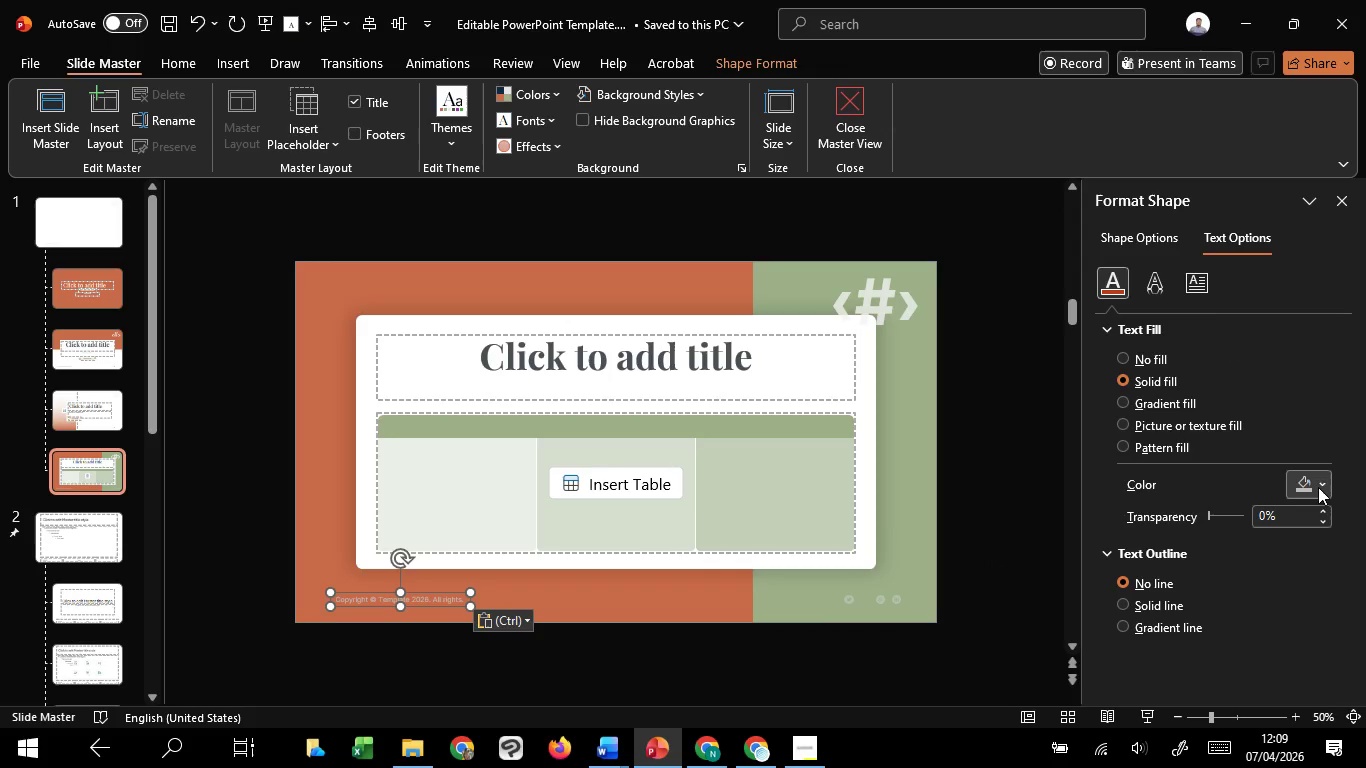 
left_click([1318, 487])
 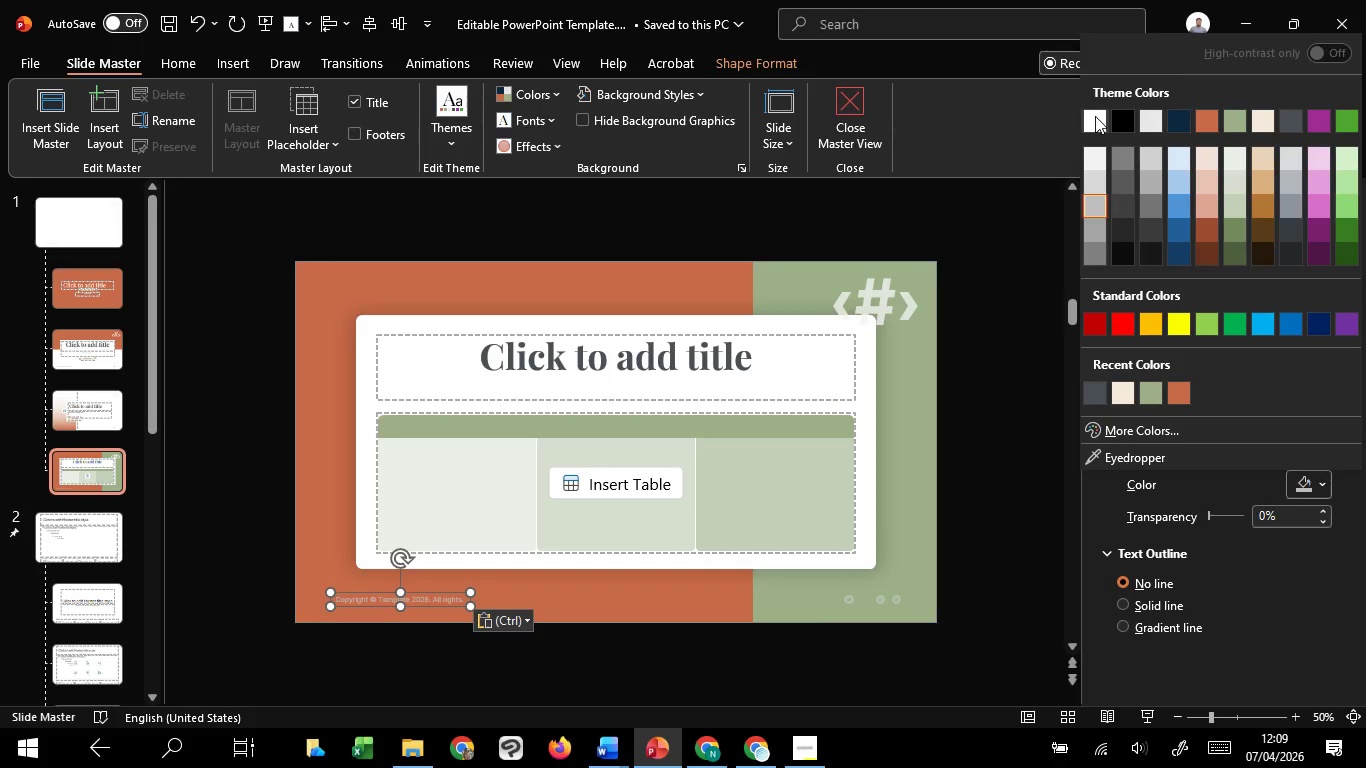 
left_click([1095, 116])
 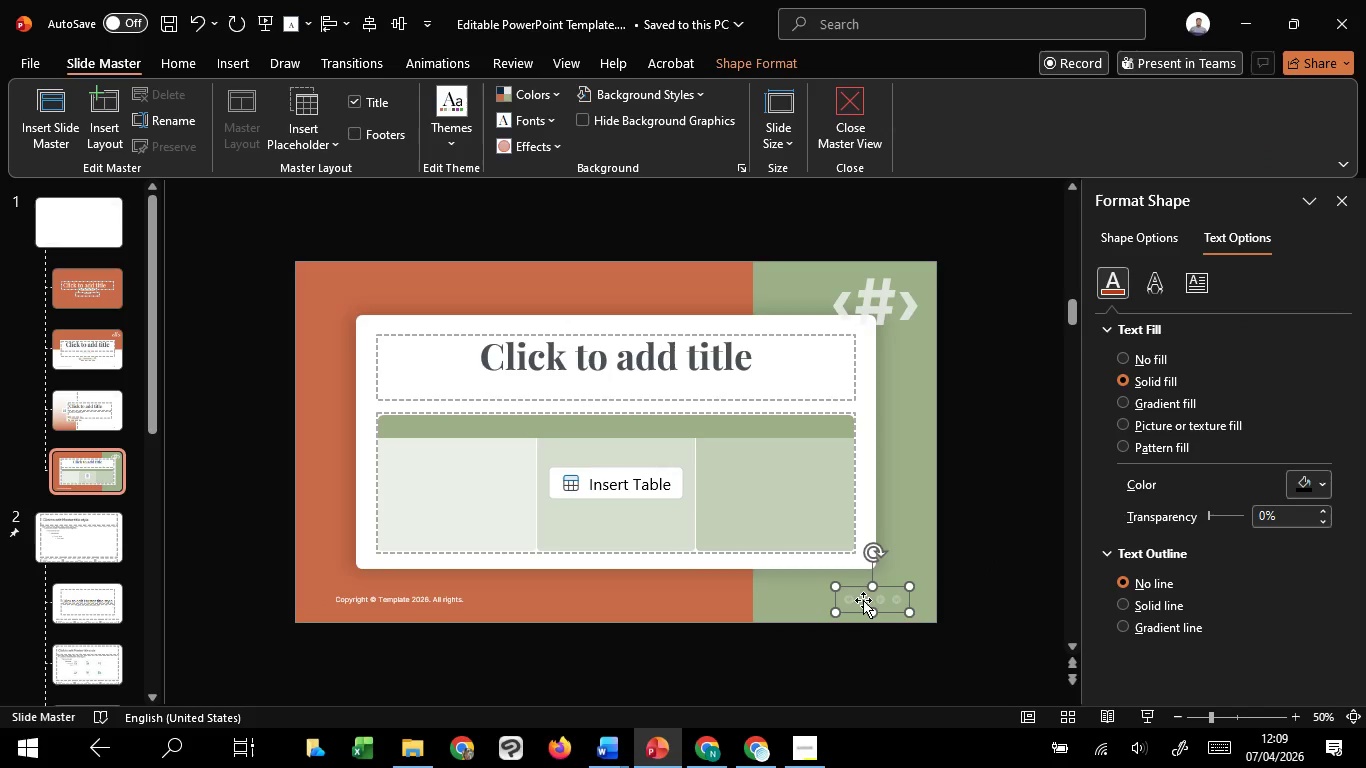 
double_click([863, 600])
 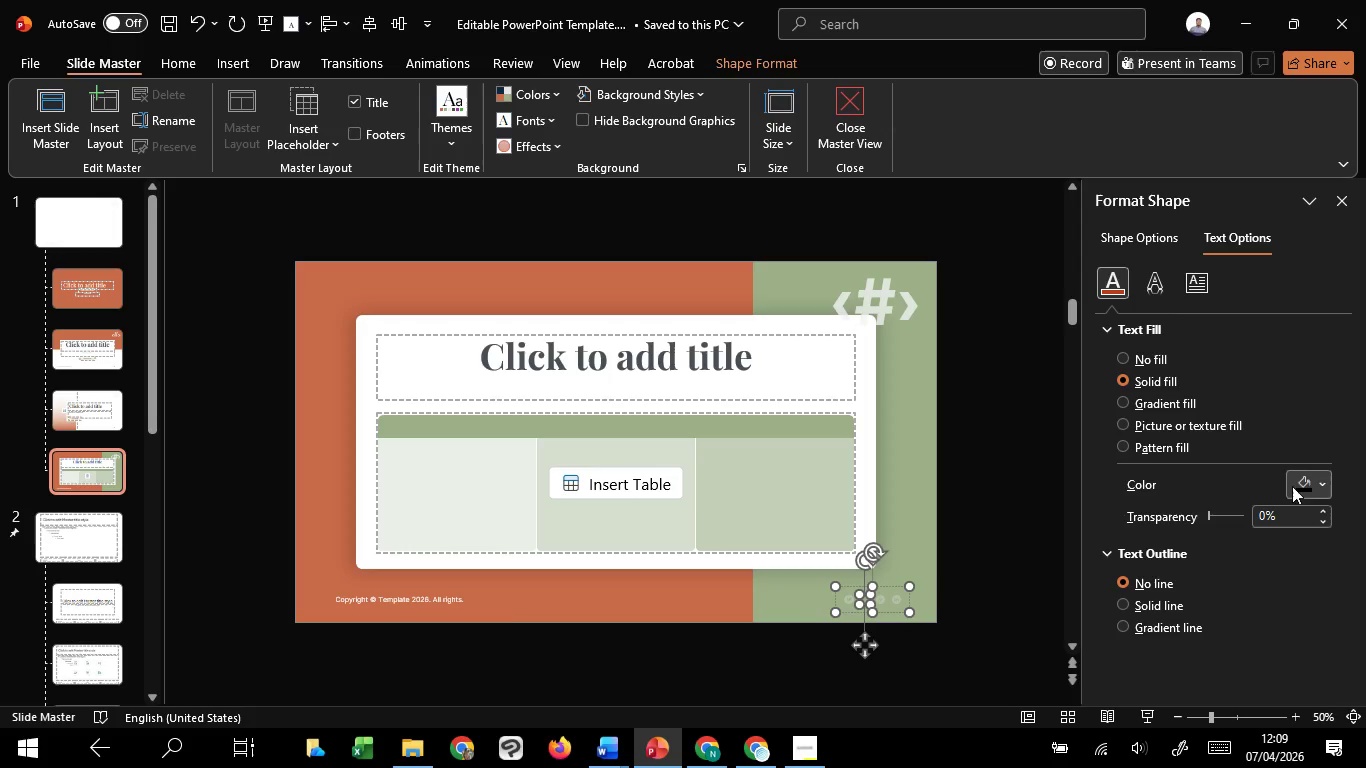 
left_click([1296, 484])
 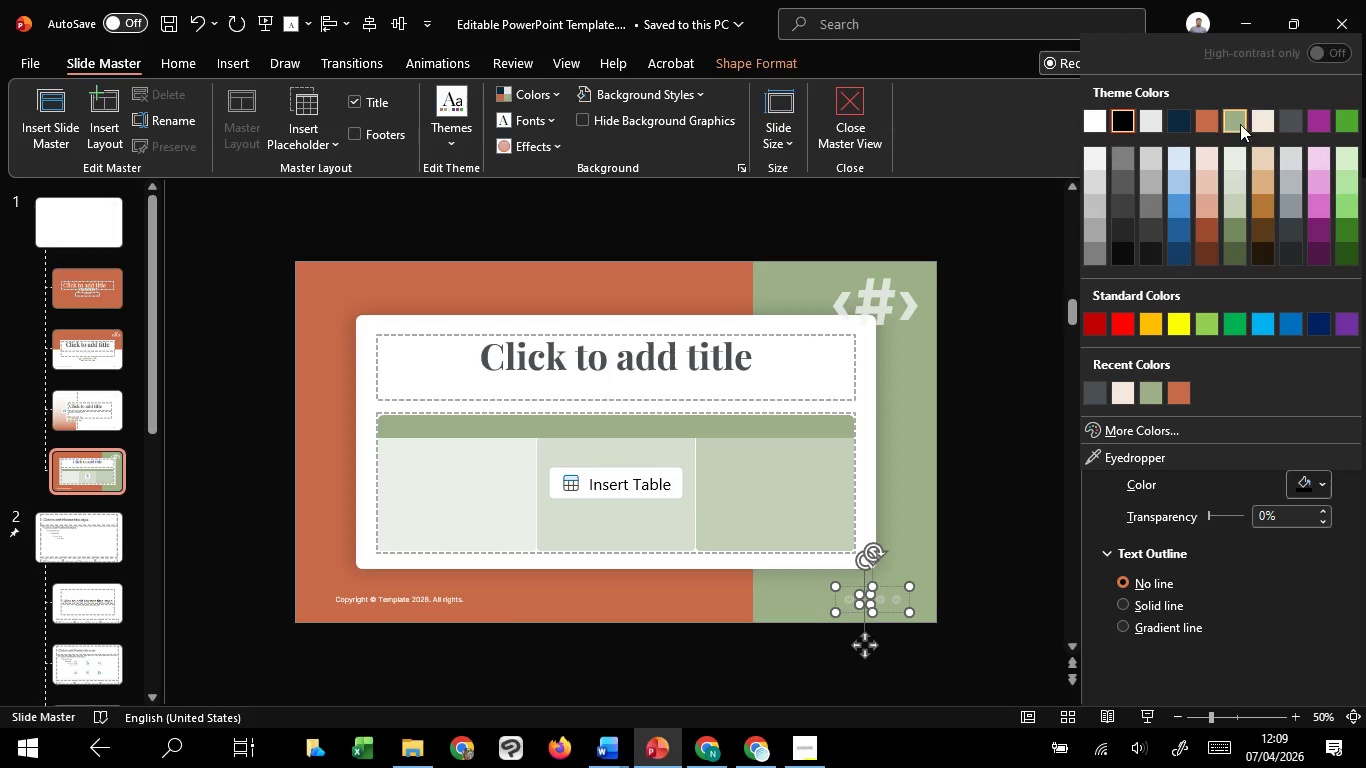 
left_click([1210, 126])
 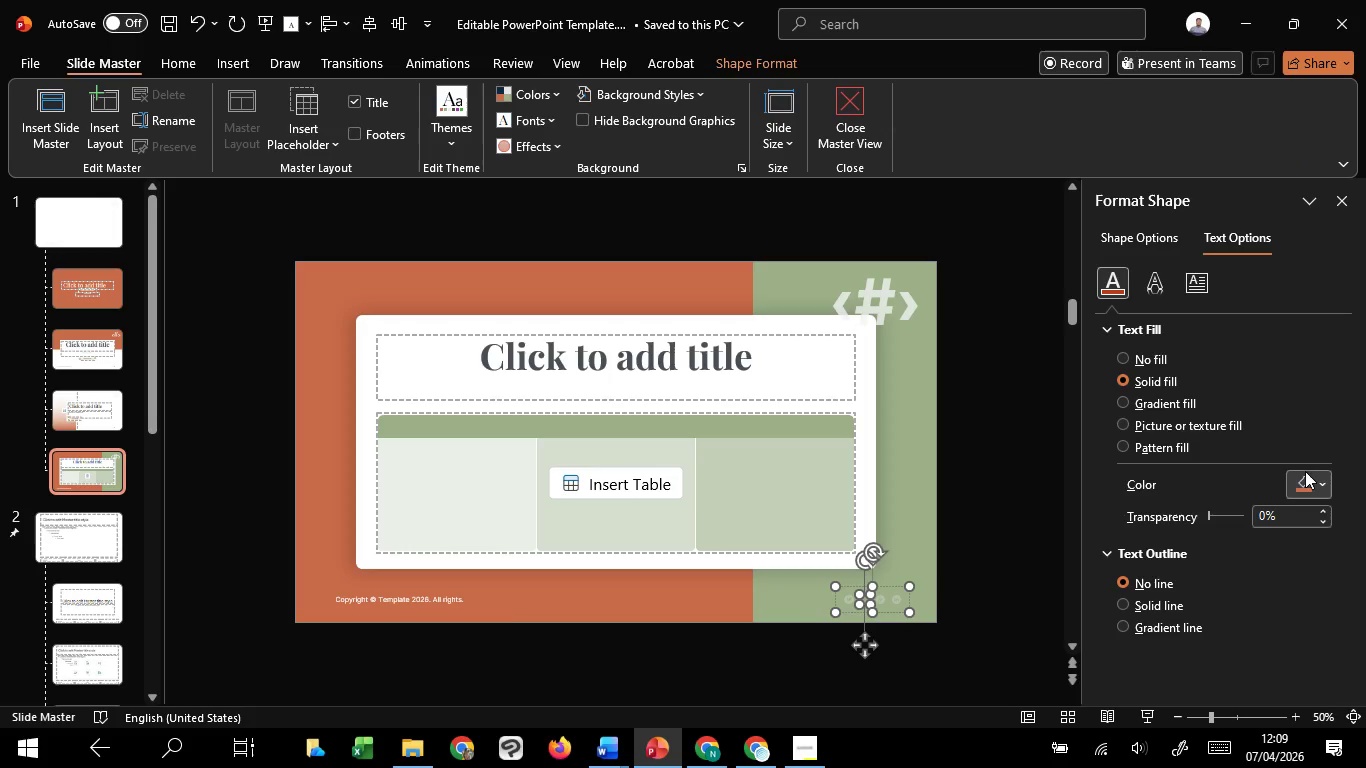 
left_click([1310, 474])
 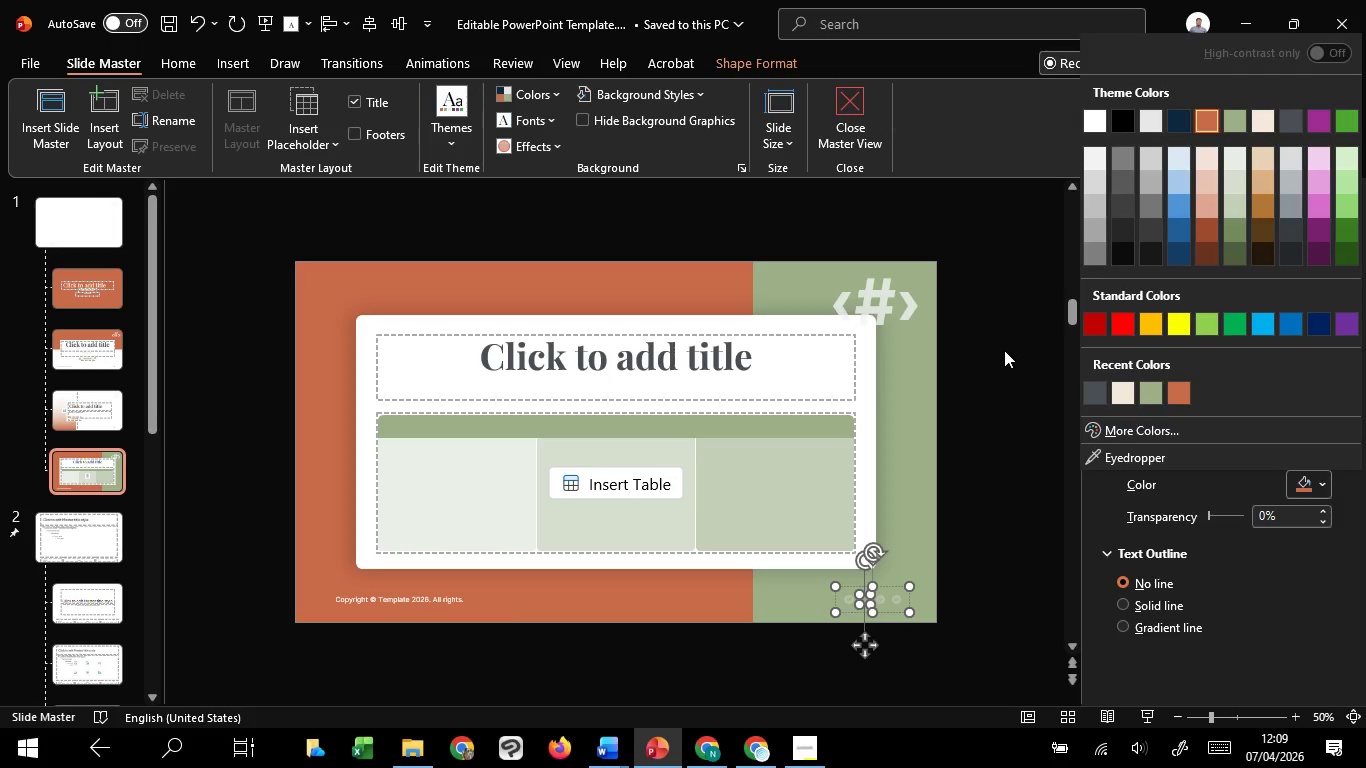 
double_click([1004, 350])
 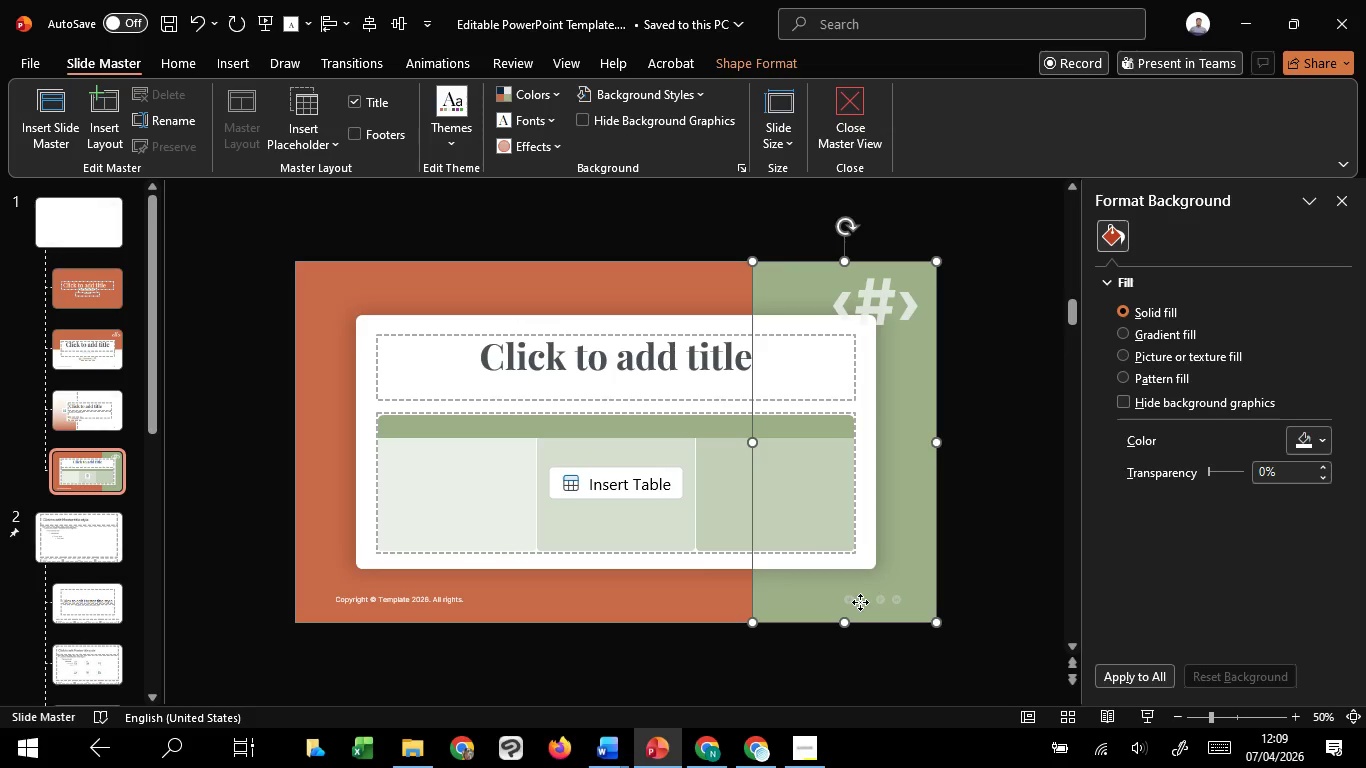 
left_click([863, 600])
 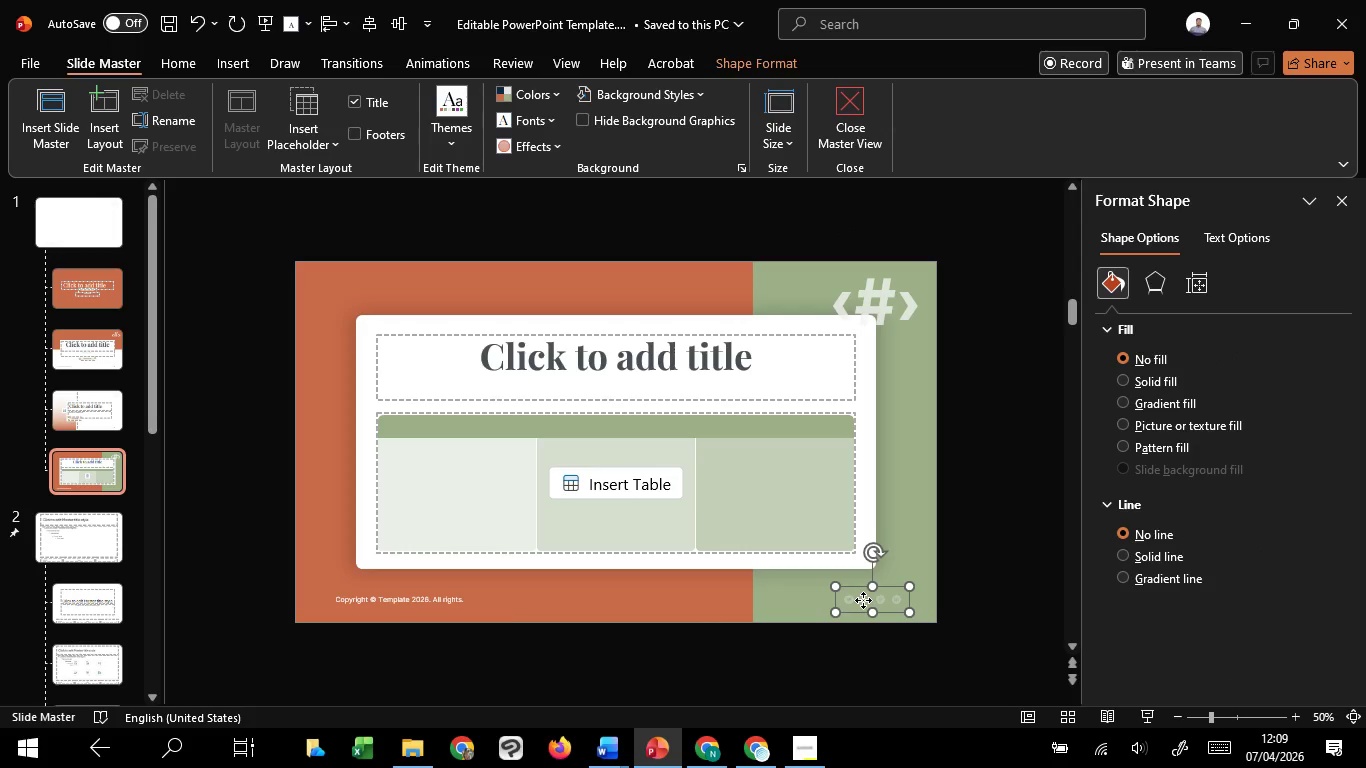 
left_click([863, 600])
 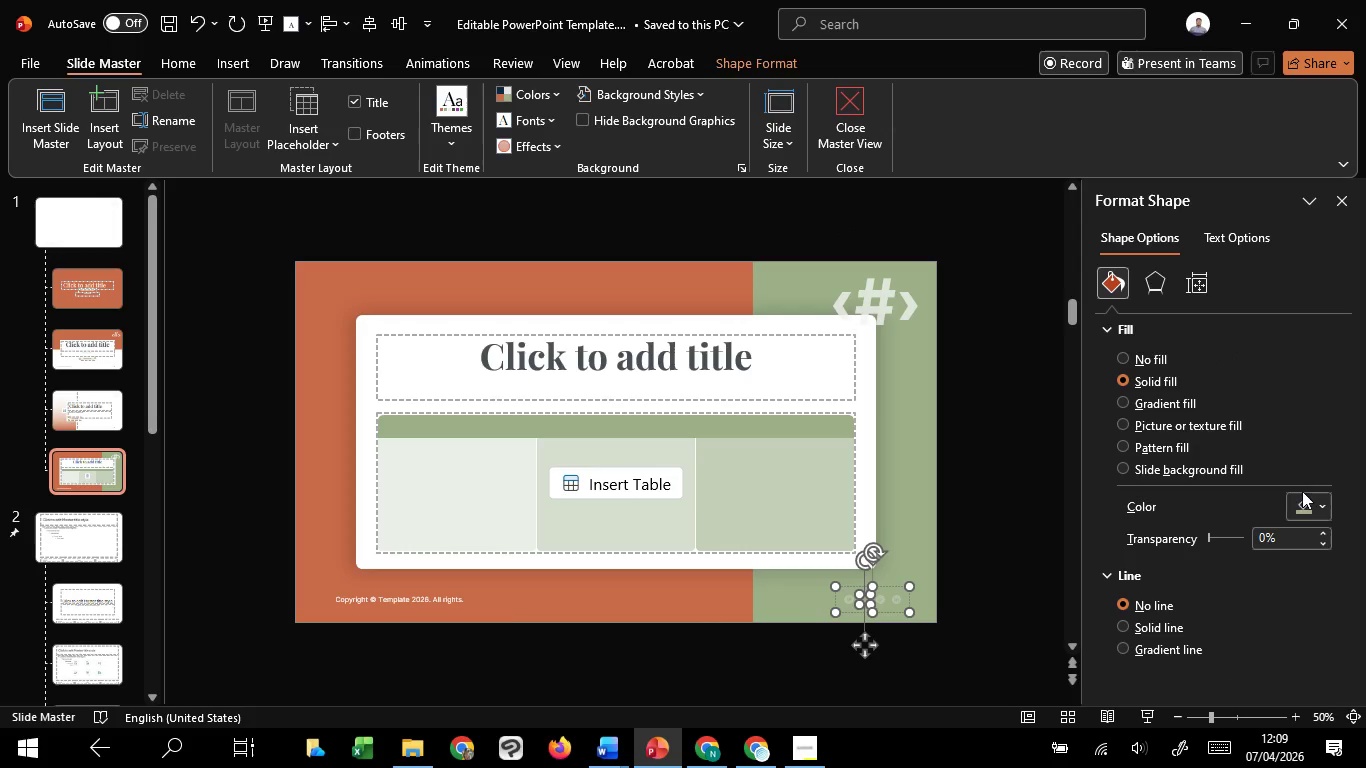 
left_click_drag(start_coordinate=[1304, 509], to_coordinate=[1299, 512])
 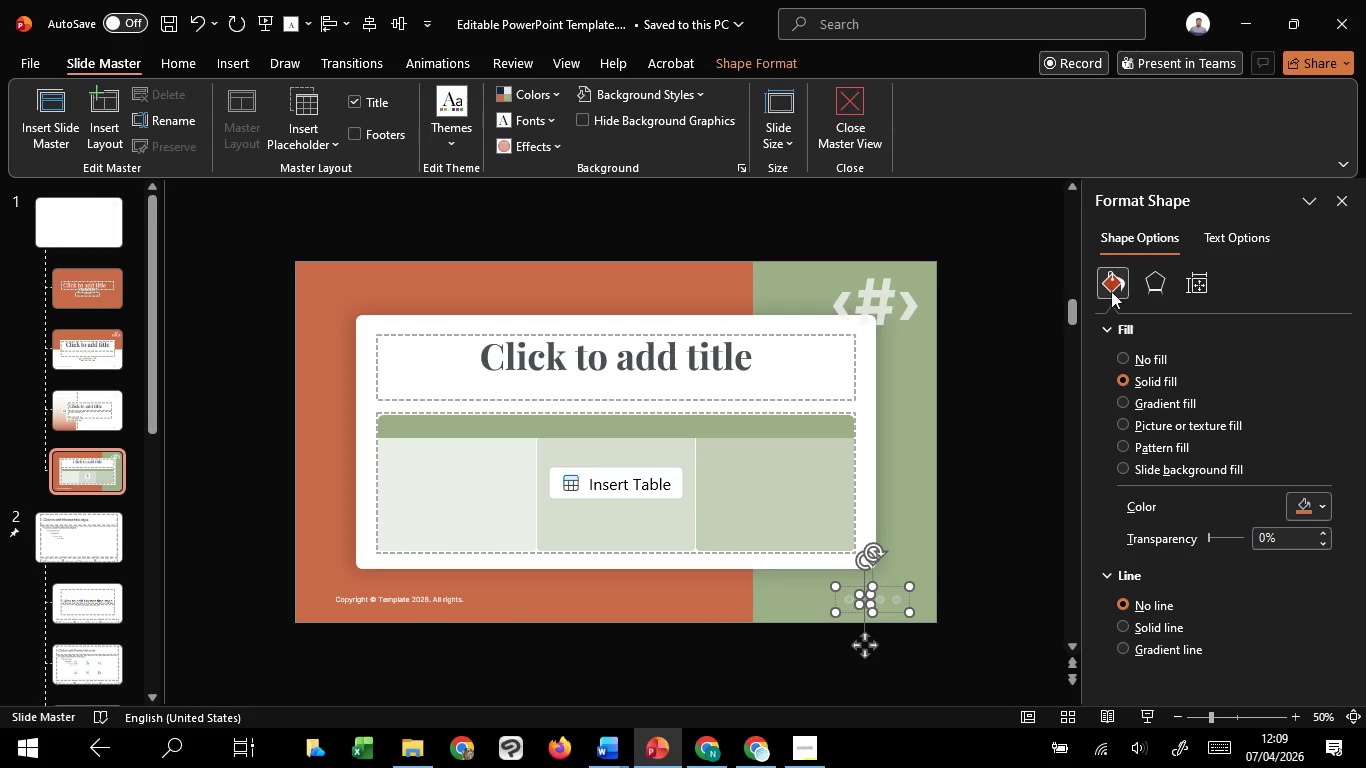 
left_click([1005, 511])
 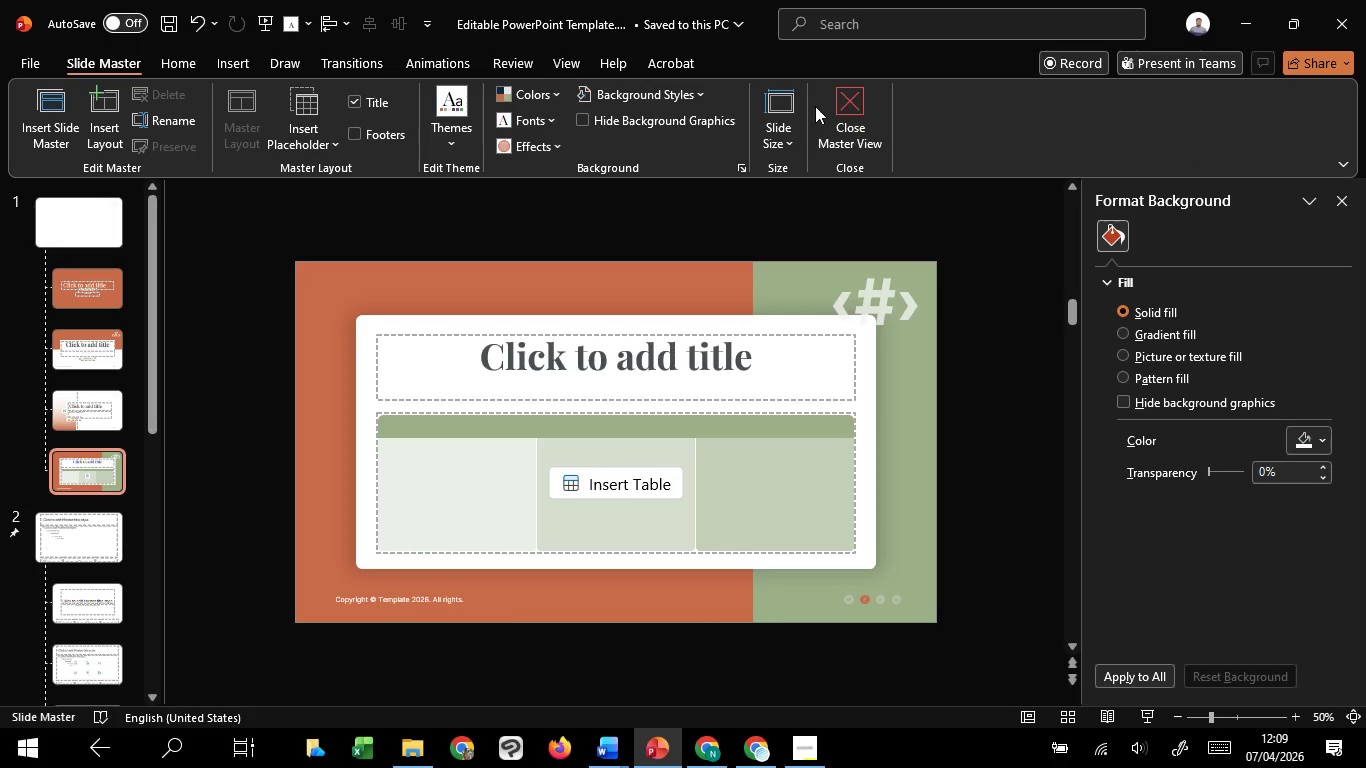 
left_click([829, 106])
 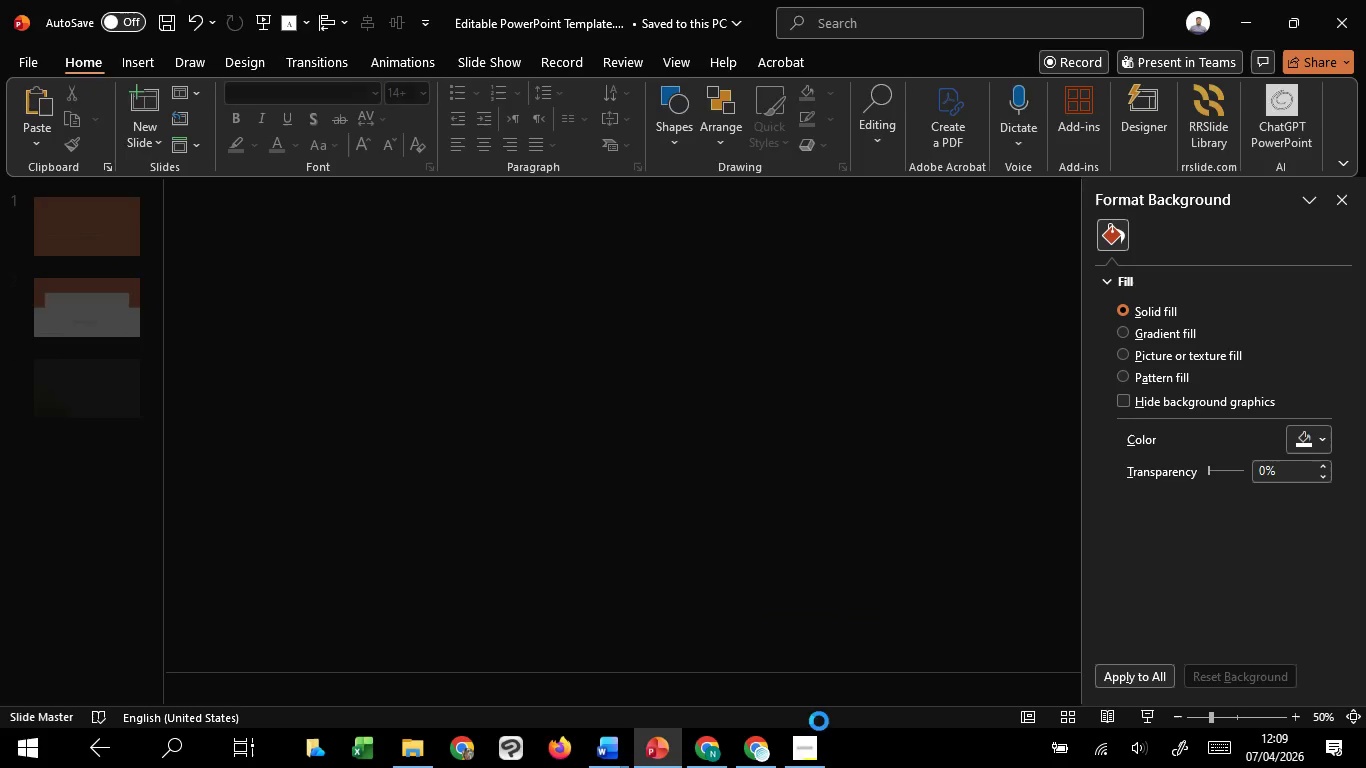 
mouse_move([766, 763])
 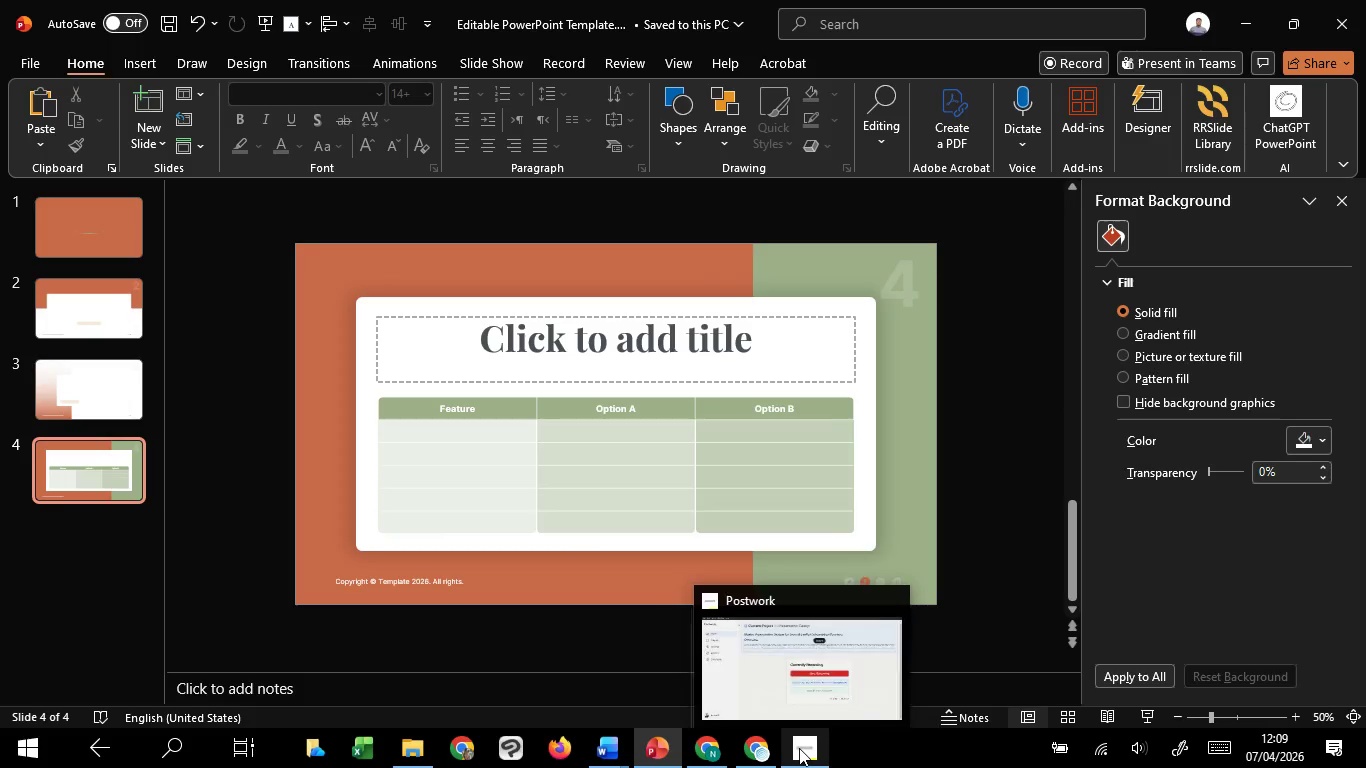 
mouse_move([771, 683])
 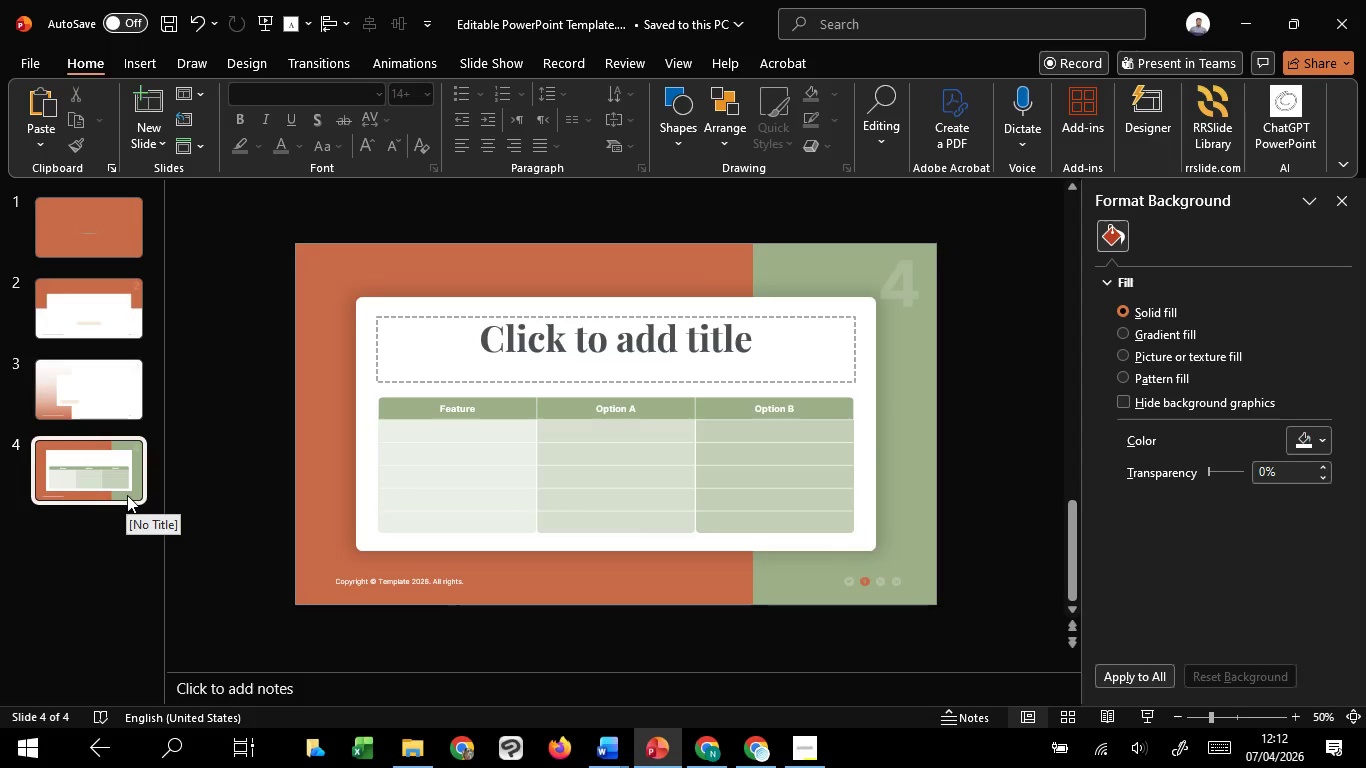 
wait(132.65)
 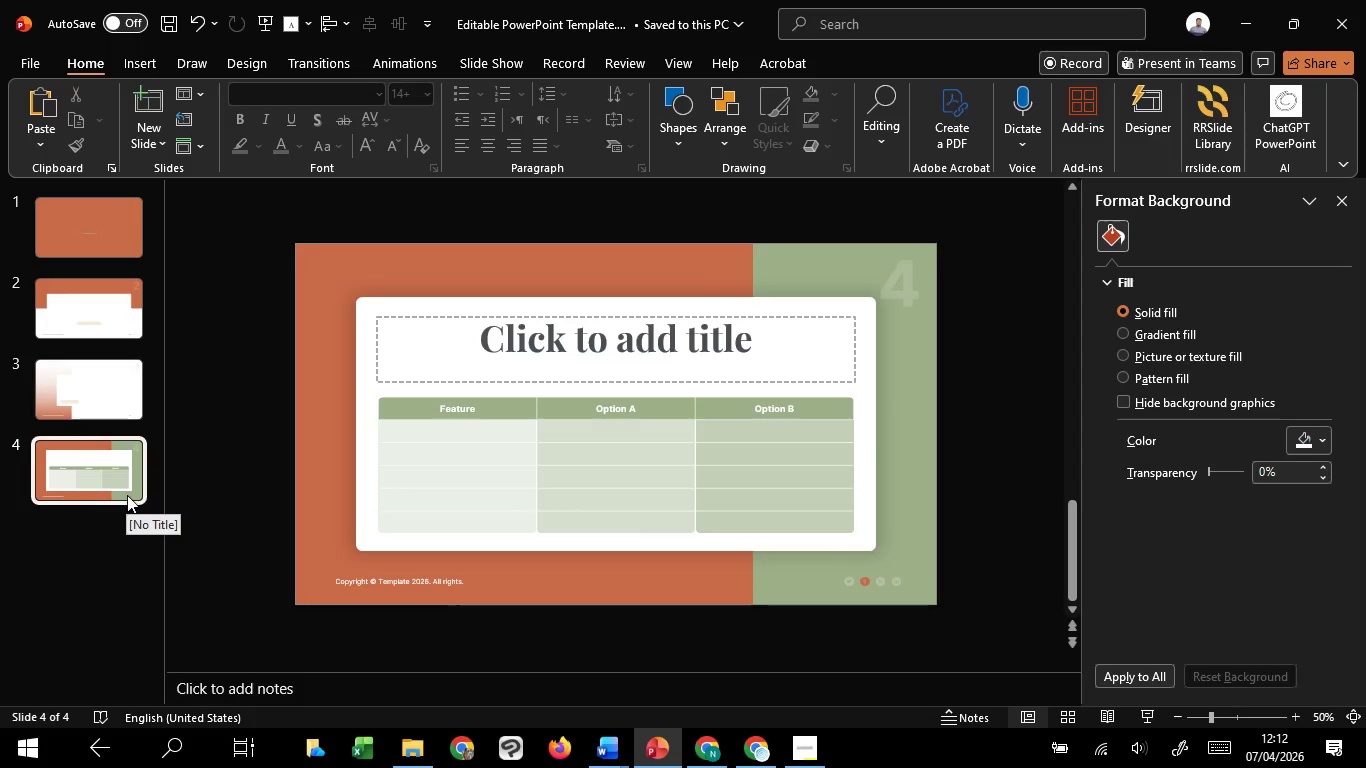 
left_click([1011, 485])
 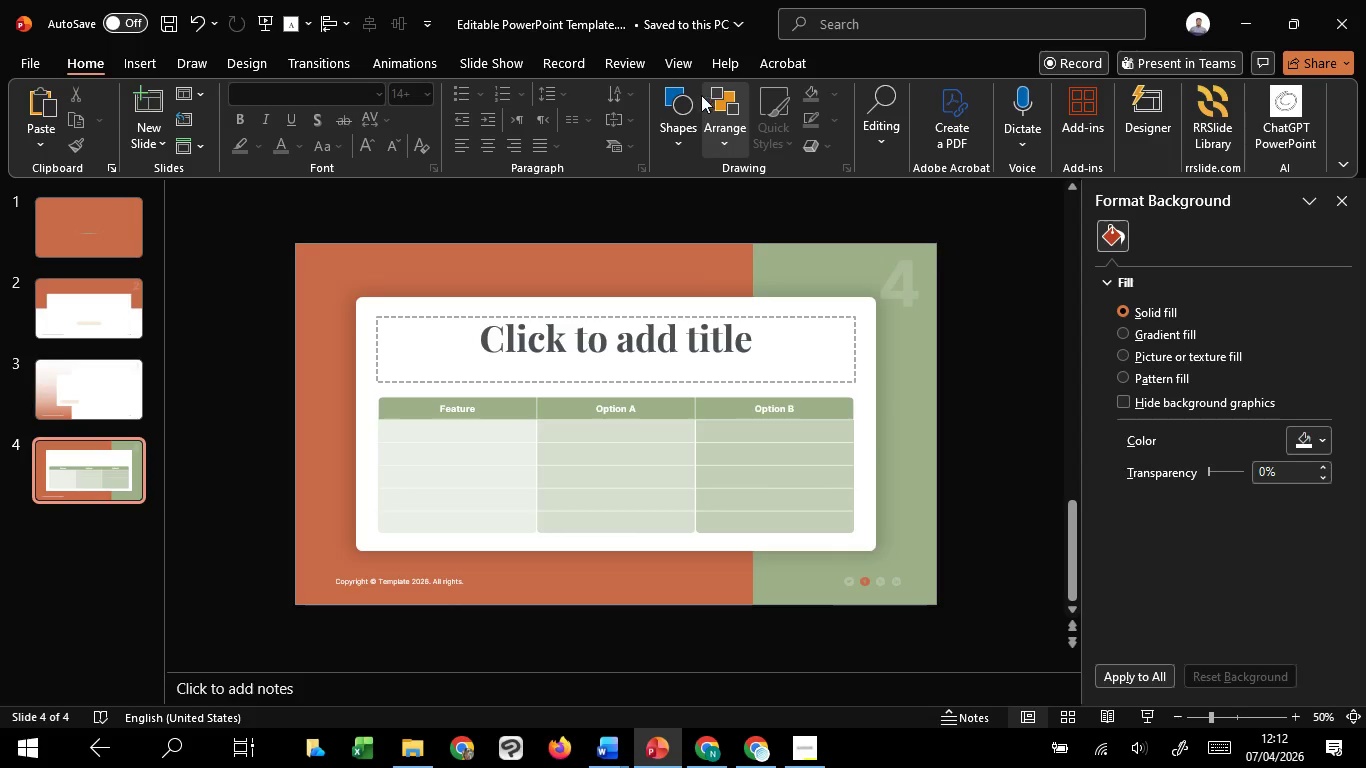 
left_click([681, 71])
 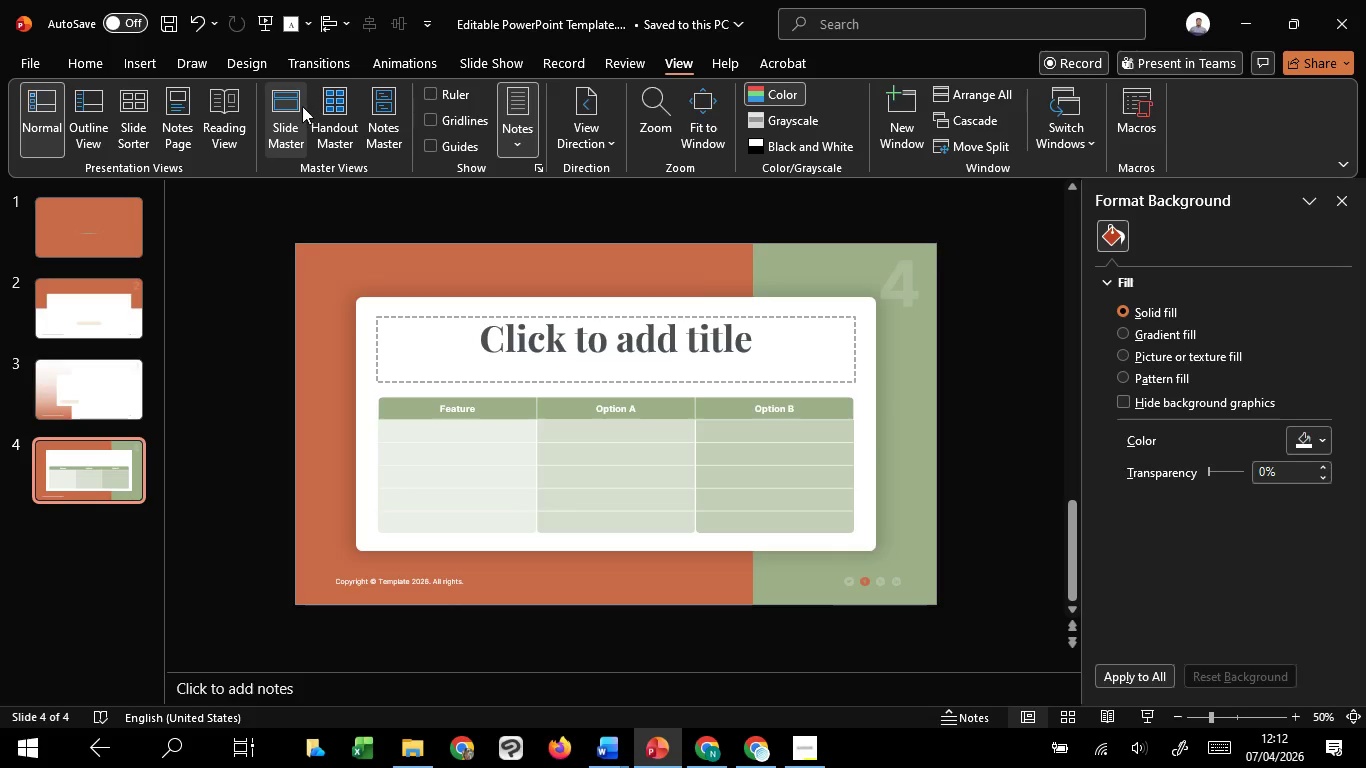 
left_click([297, 104])
 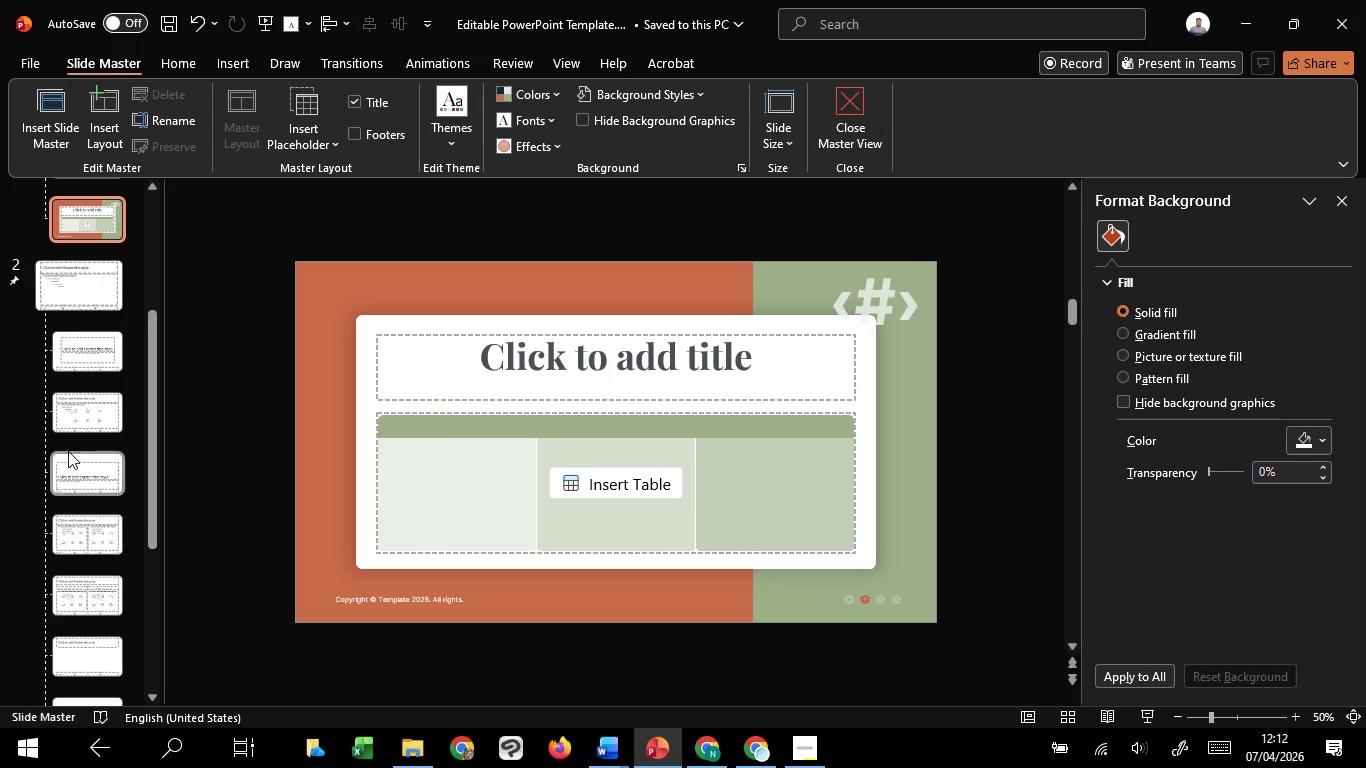 
left_click([84, 290])
 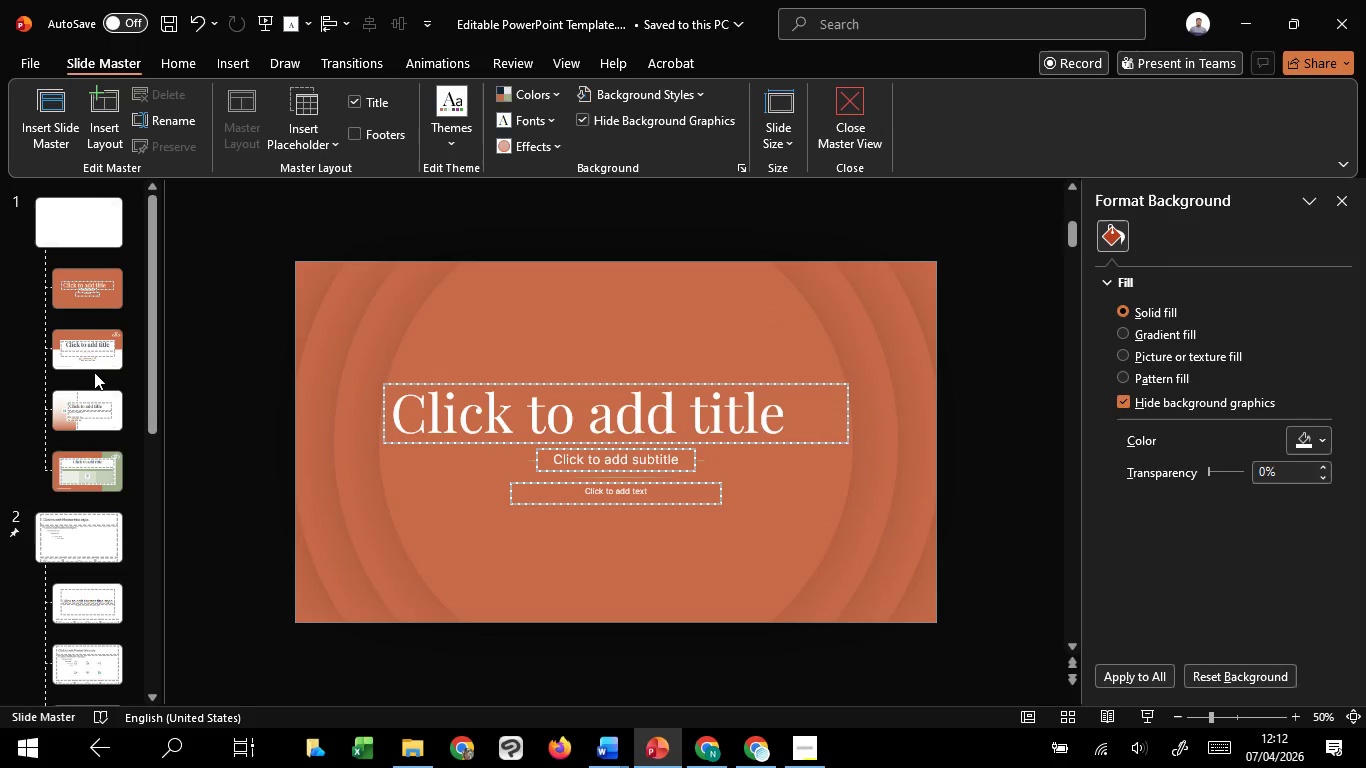 
scroll: coordinate [84, 290], scroll_direction: up, amount: 14.0
 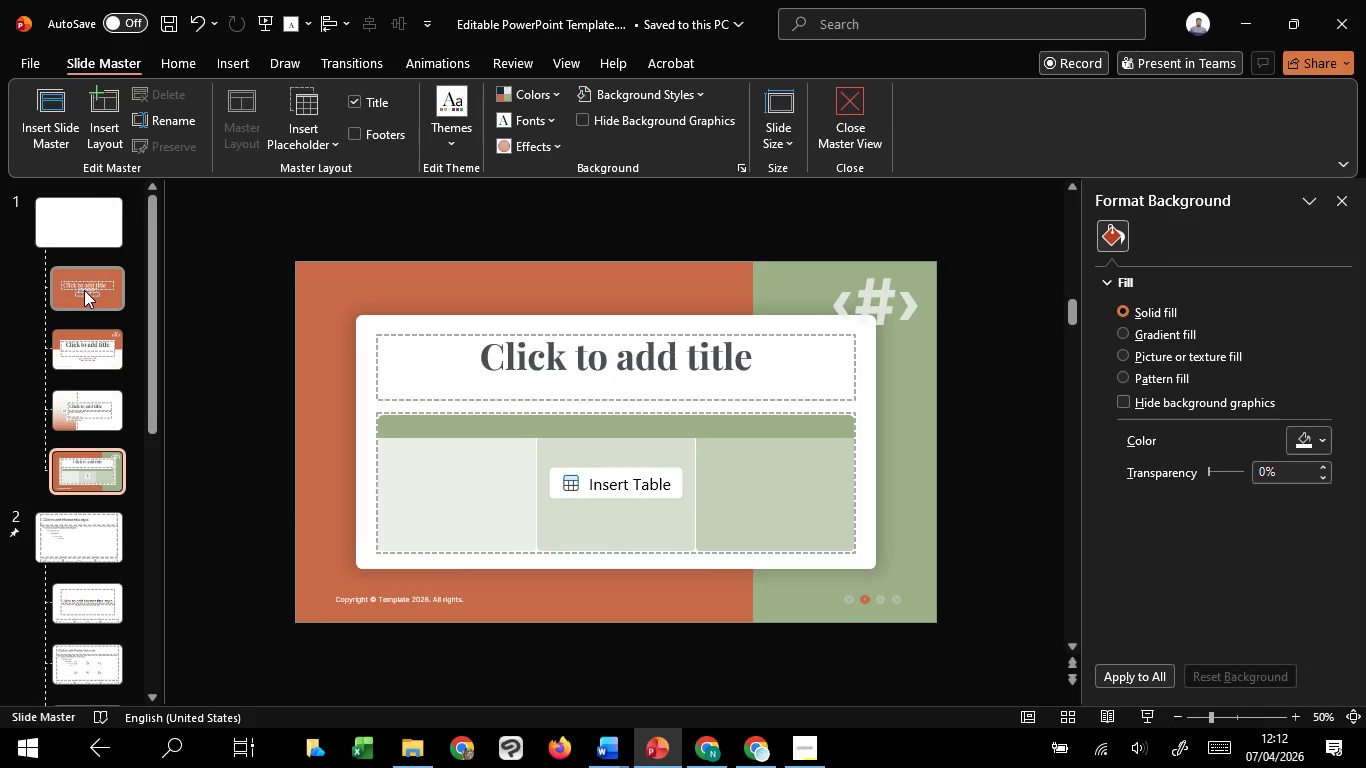 
left_click([94, 372])
 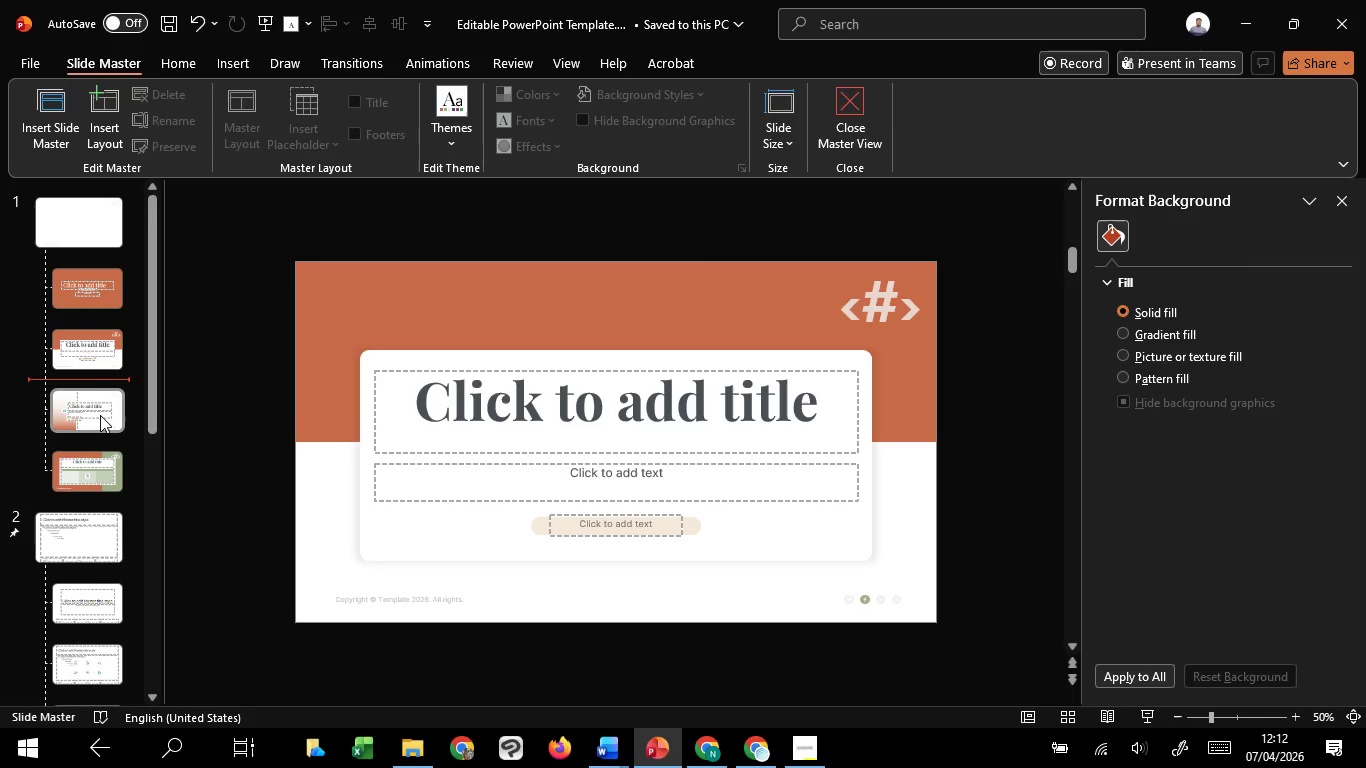 
left_click([100, 415])
 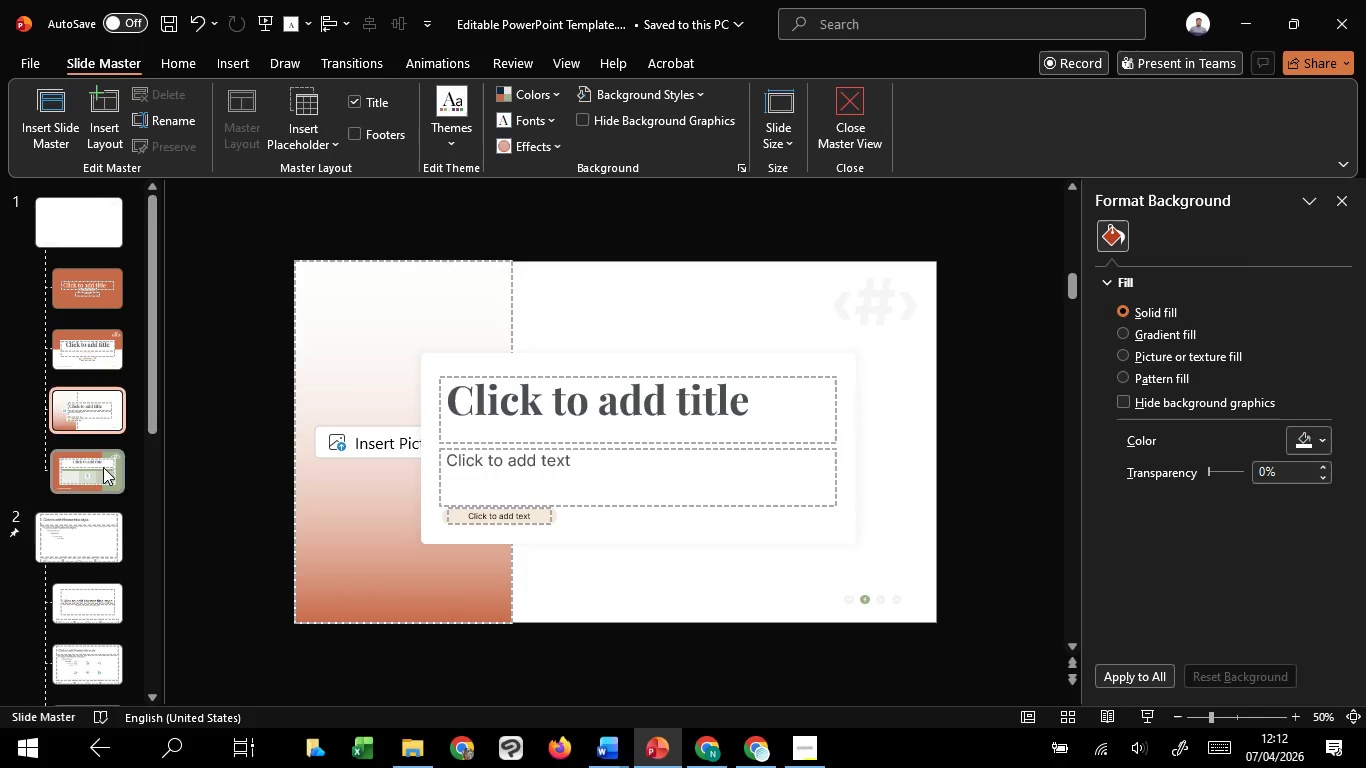 
left_click([103, 467])
 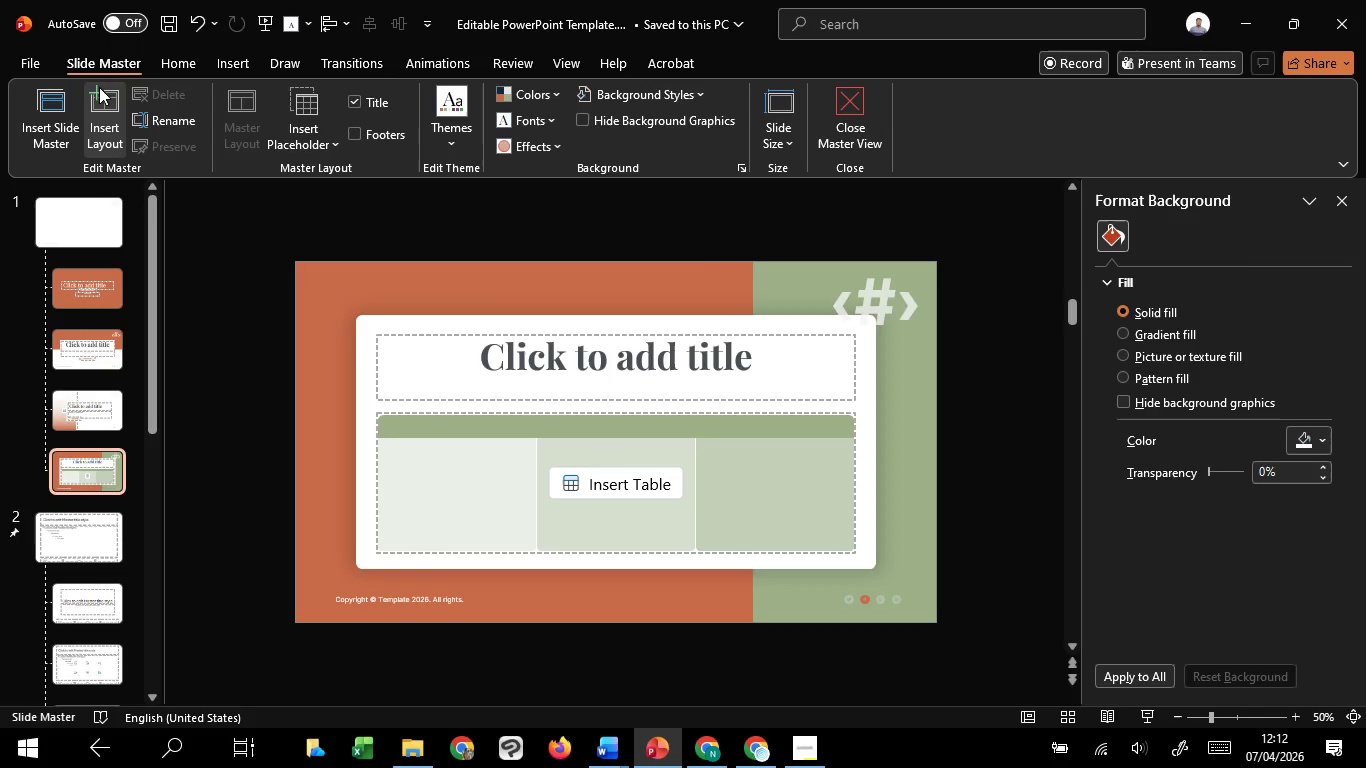 
left_click([97, 87])
 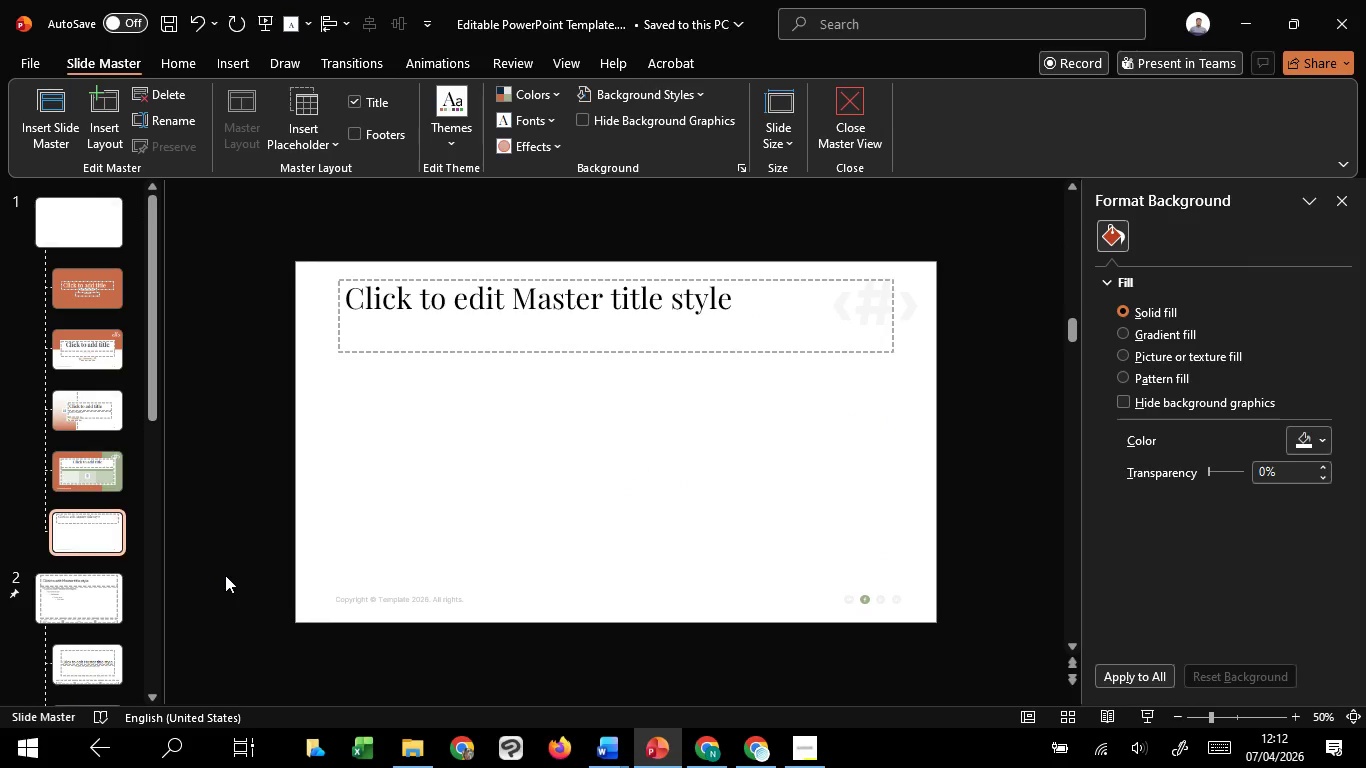 
left_click([225, 575])
 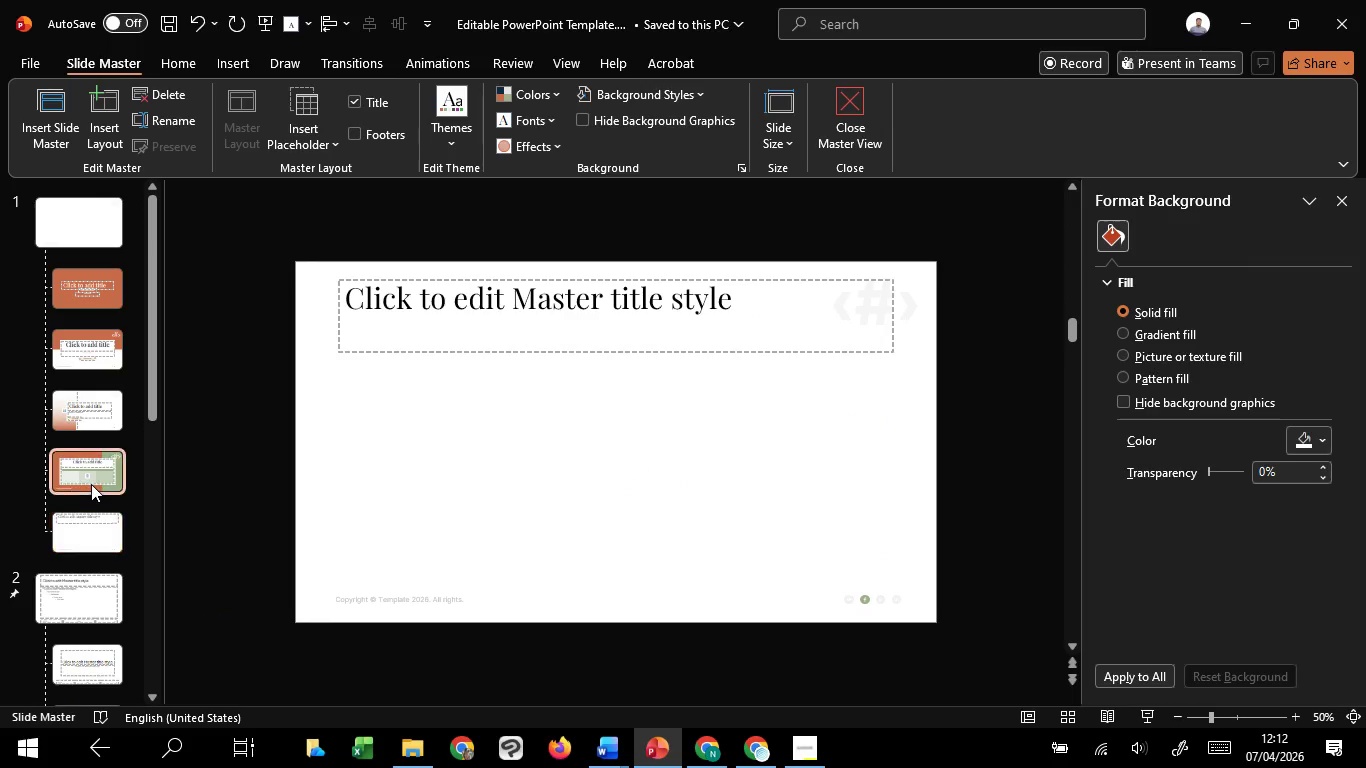 
double_click([93, 415])
 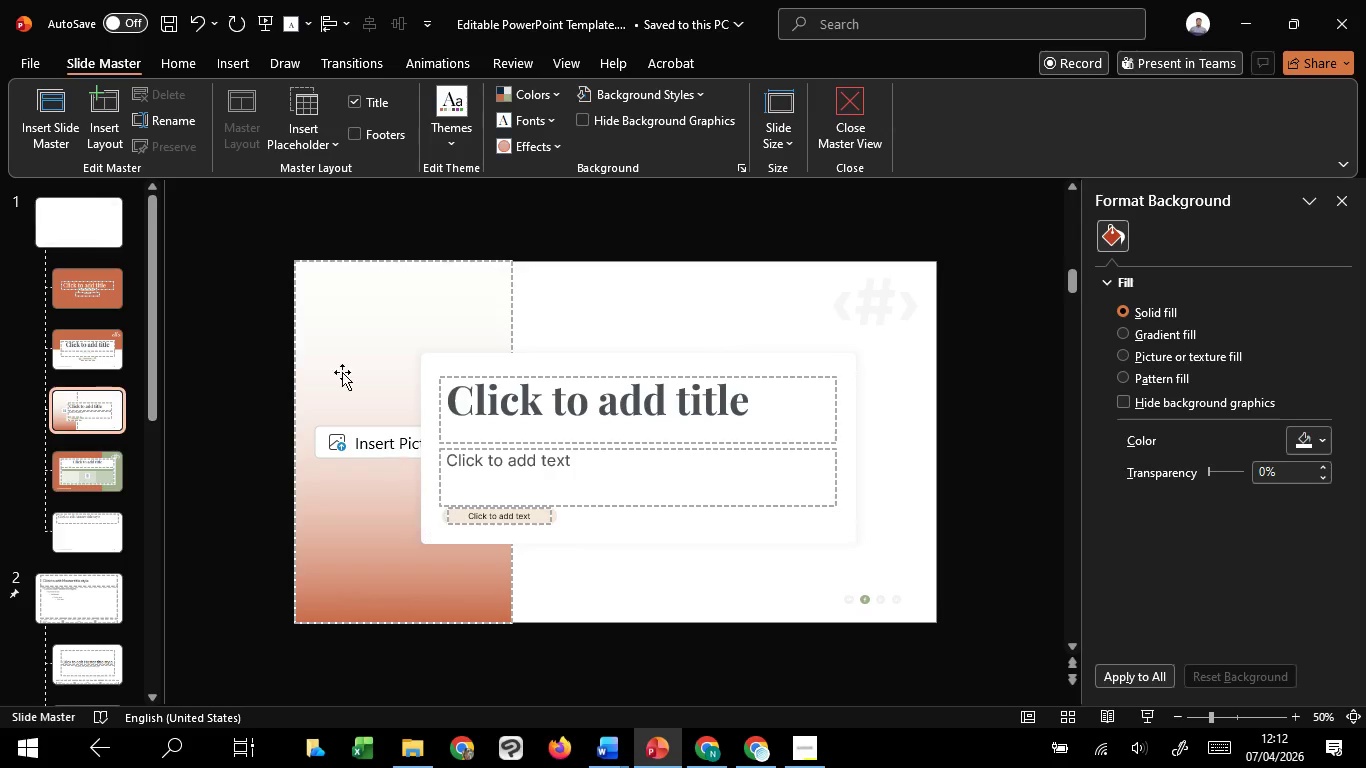 
left_click([92, 286])
 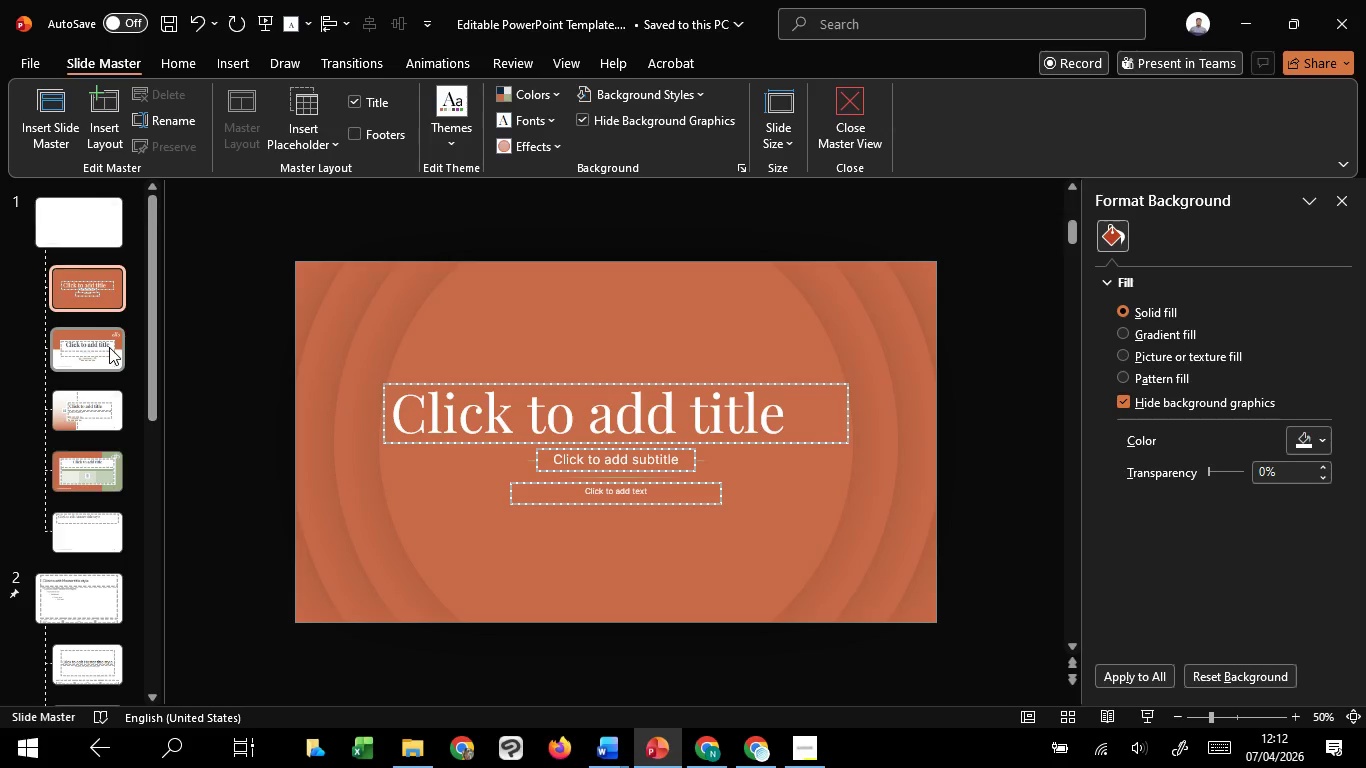 
left_click([109, 347])
 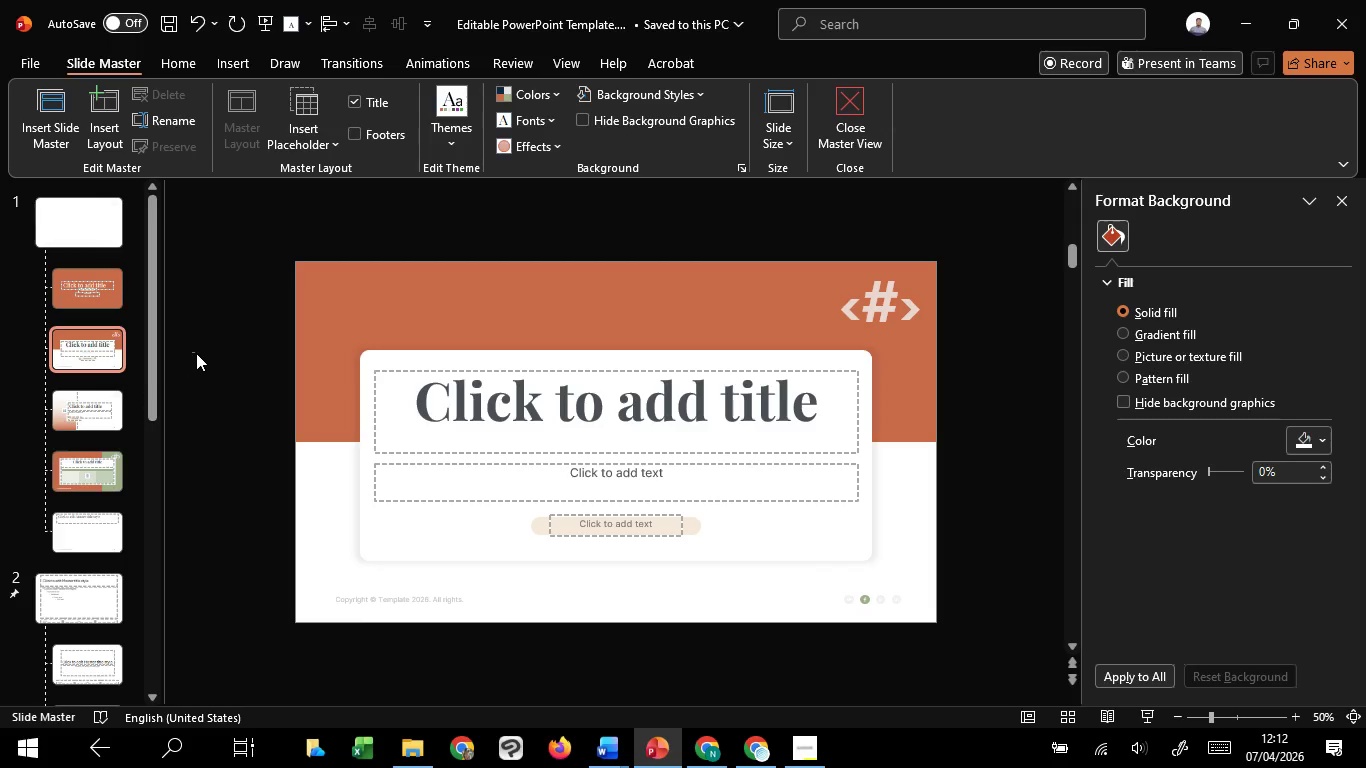 
wait(38.08)
 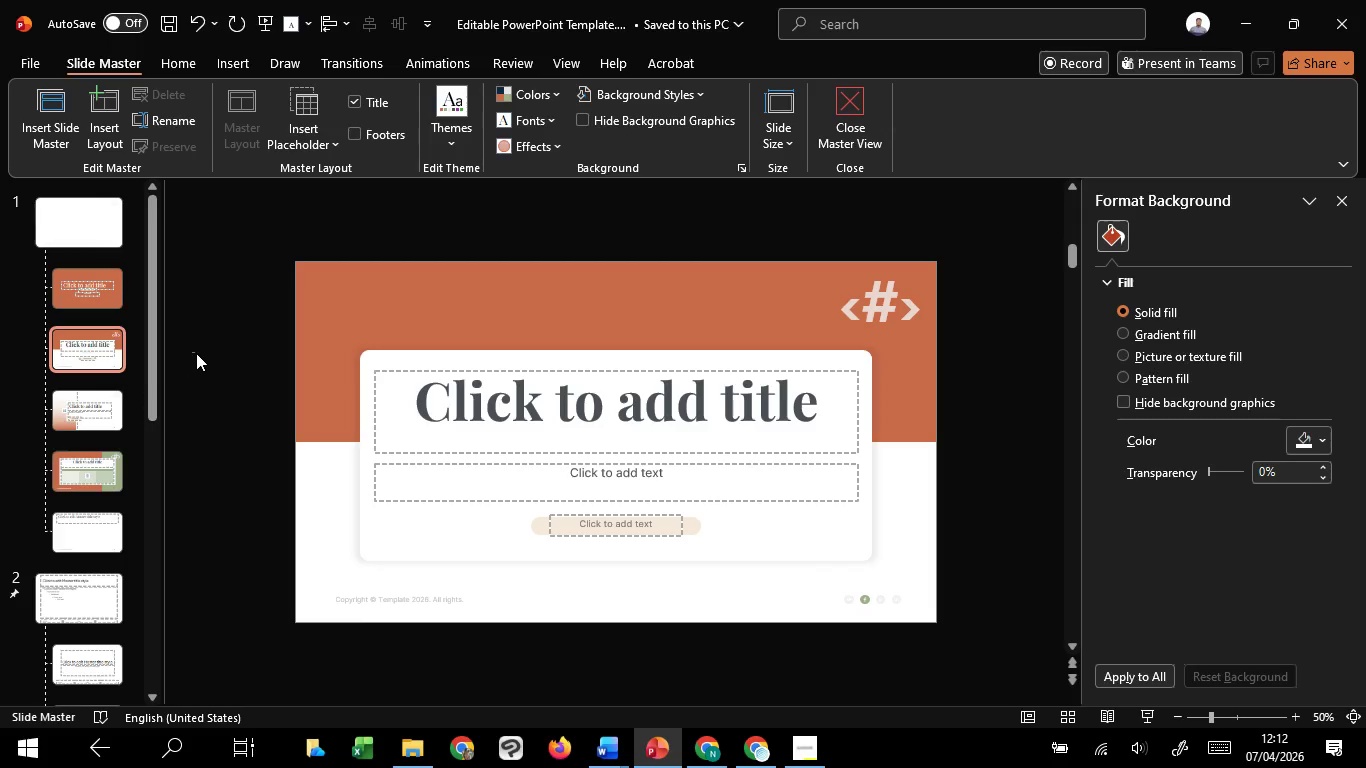 
left_click([260, 496])
 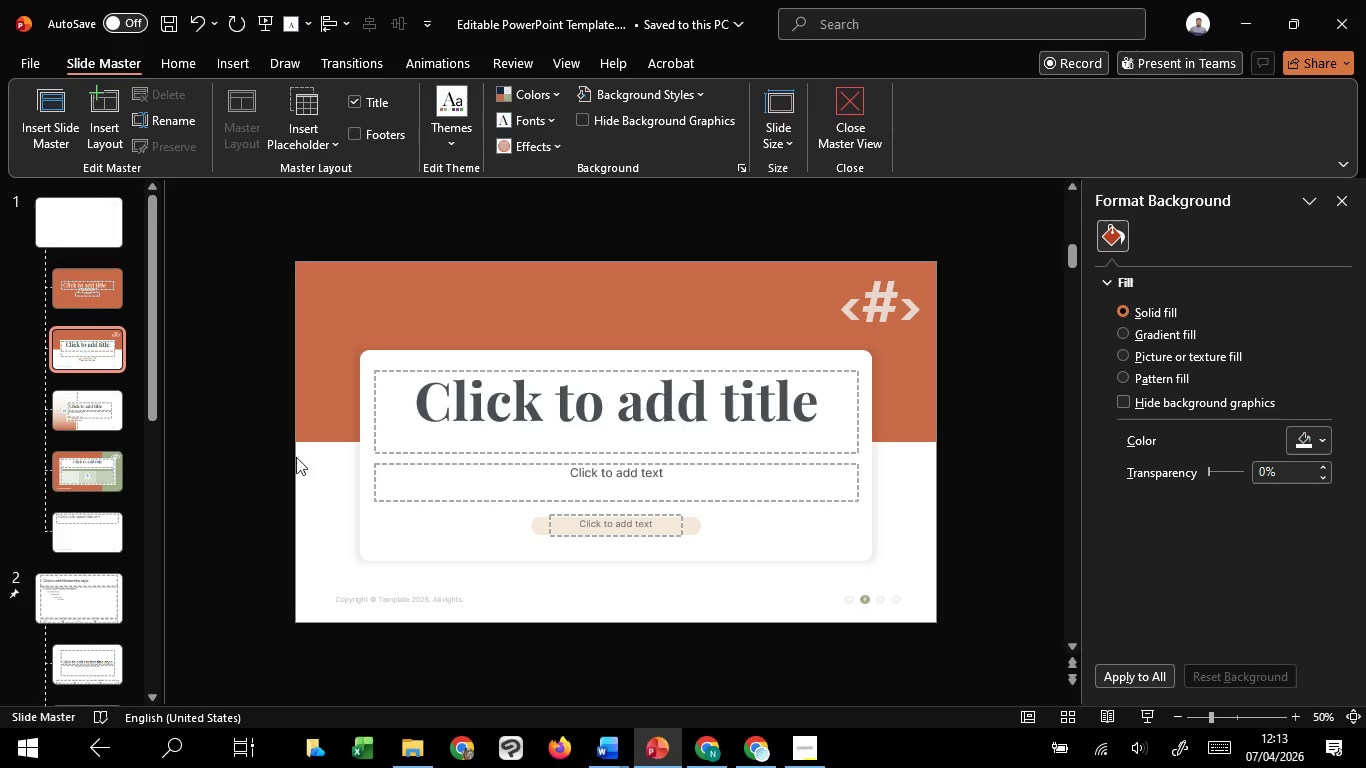 
wait(5.05)
 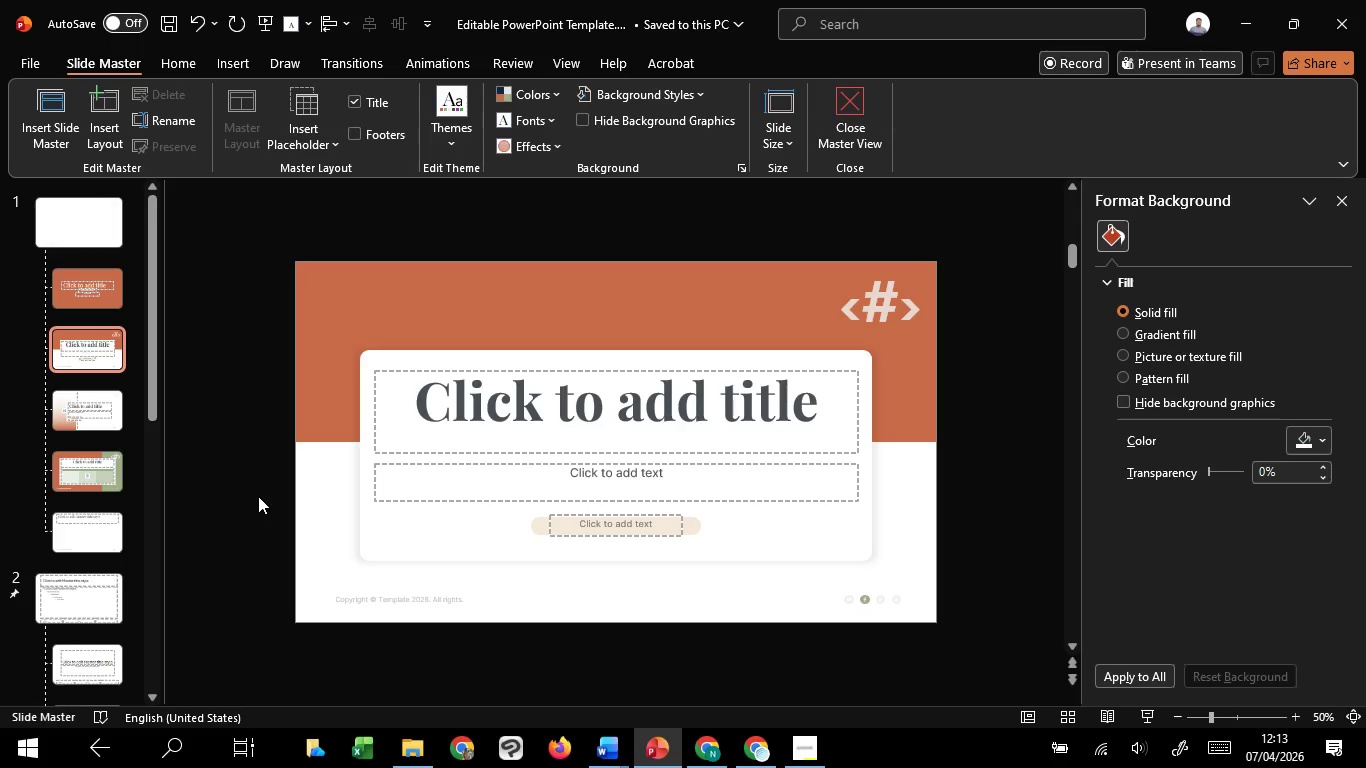 
left_click([829, 119])
 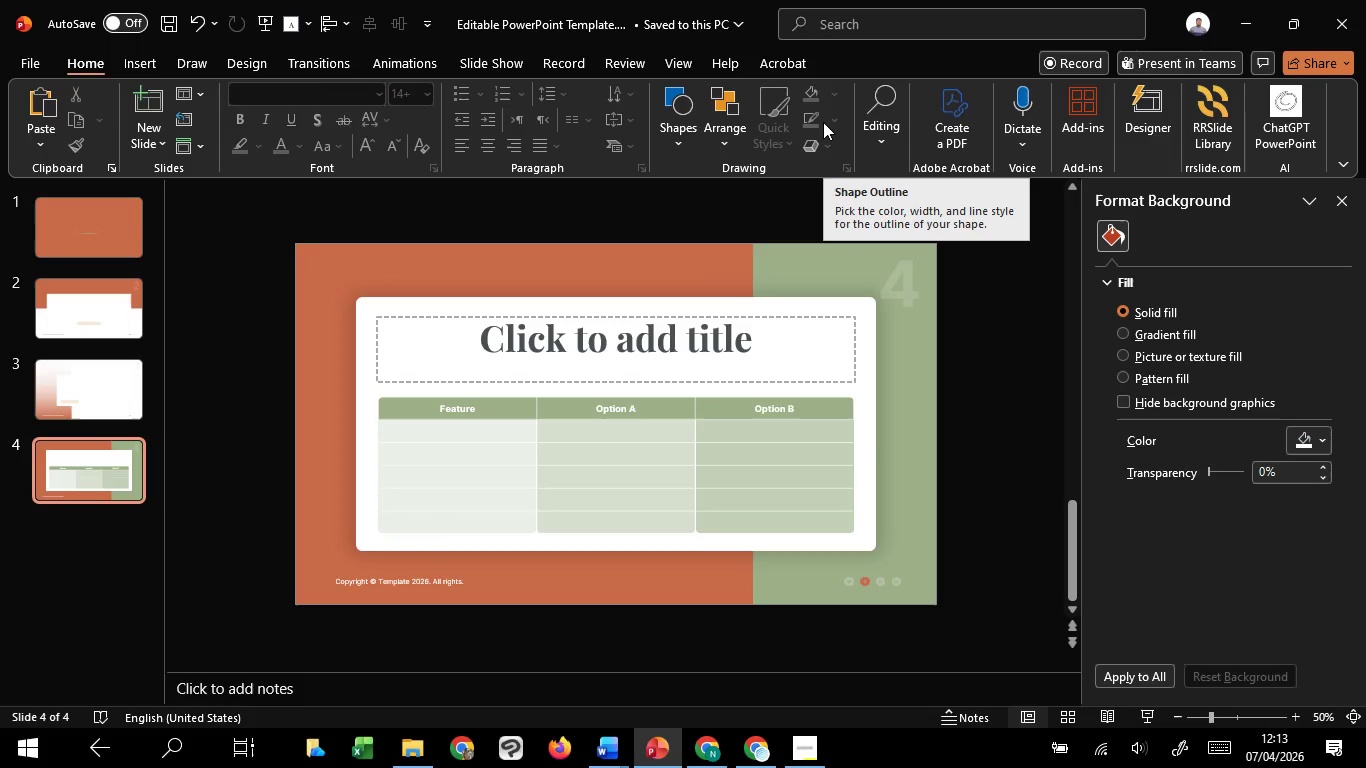 
wait(5.7)
 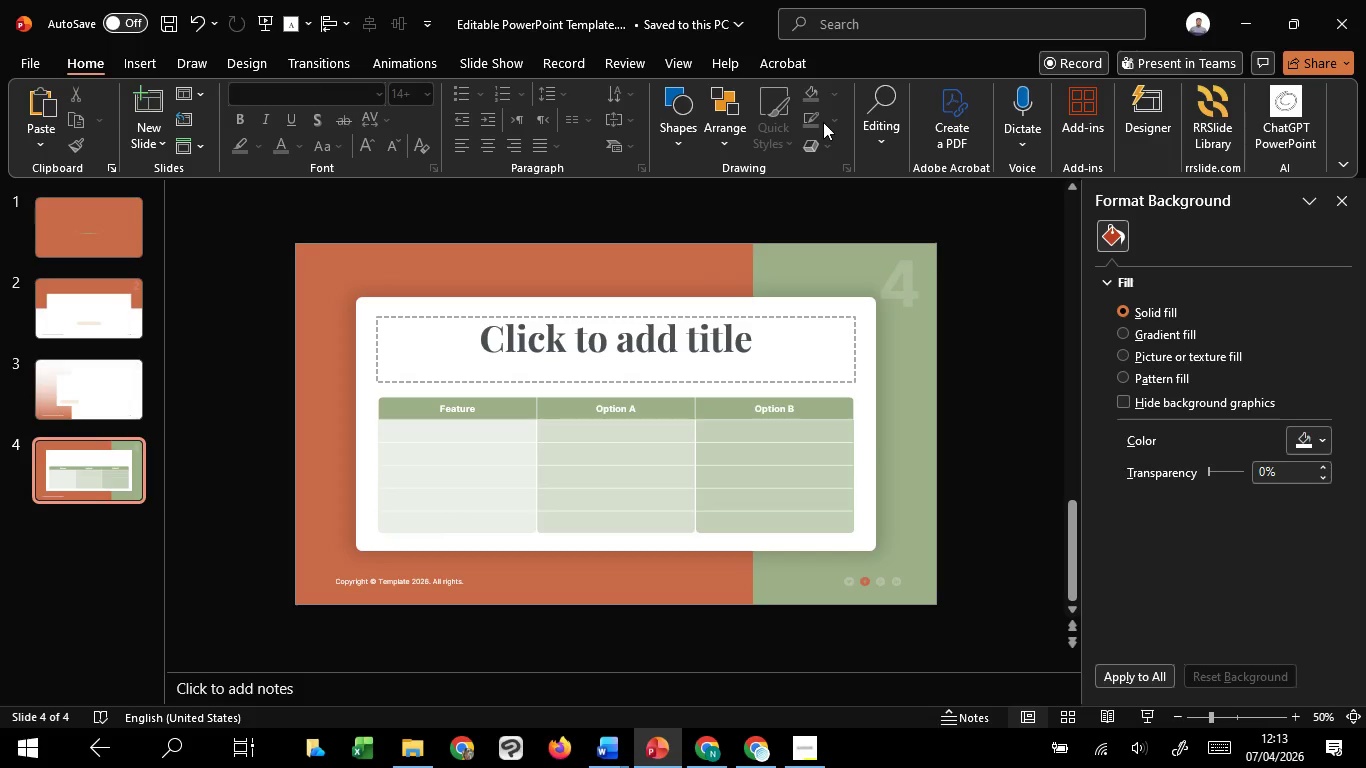 
left_click([1002, 361])
 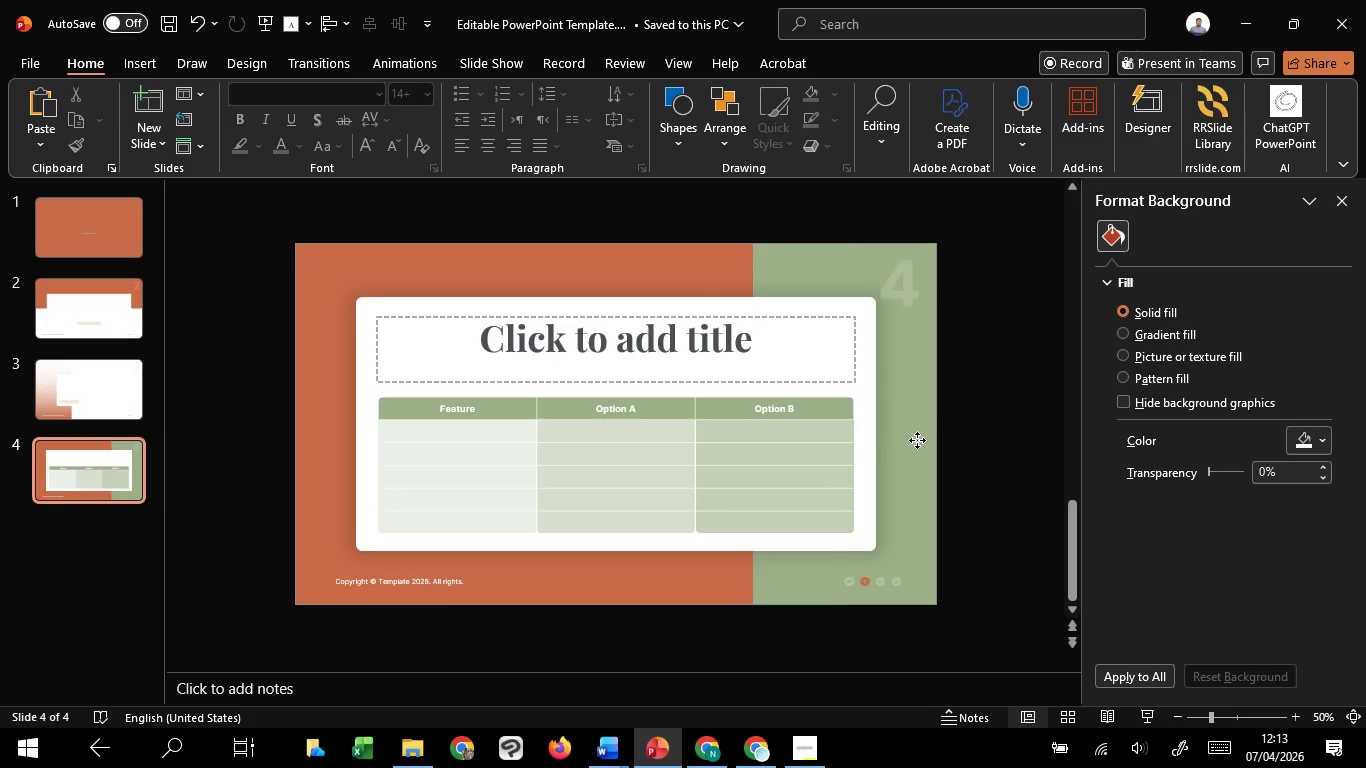 
left_click([917, 440])
 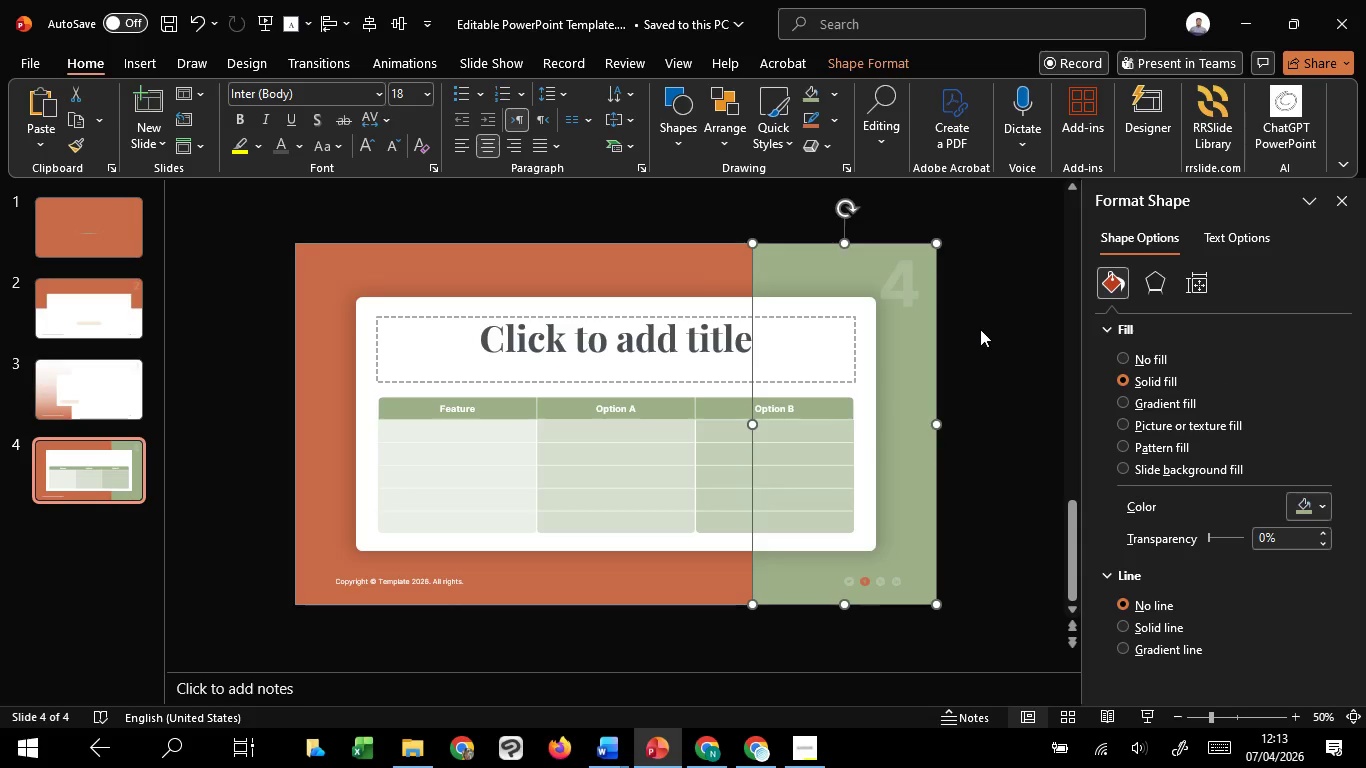 
left_click([980, 329])
 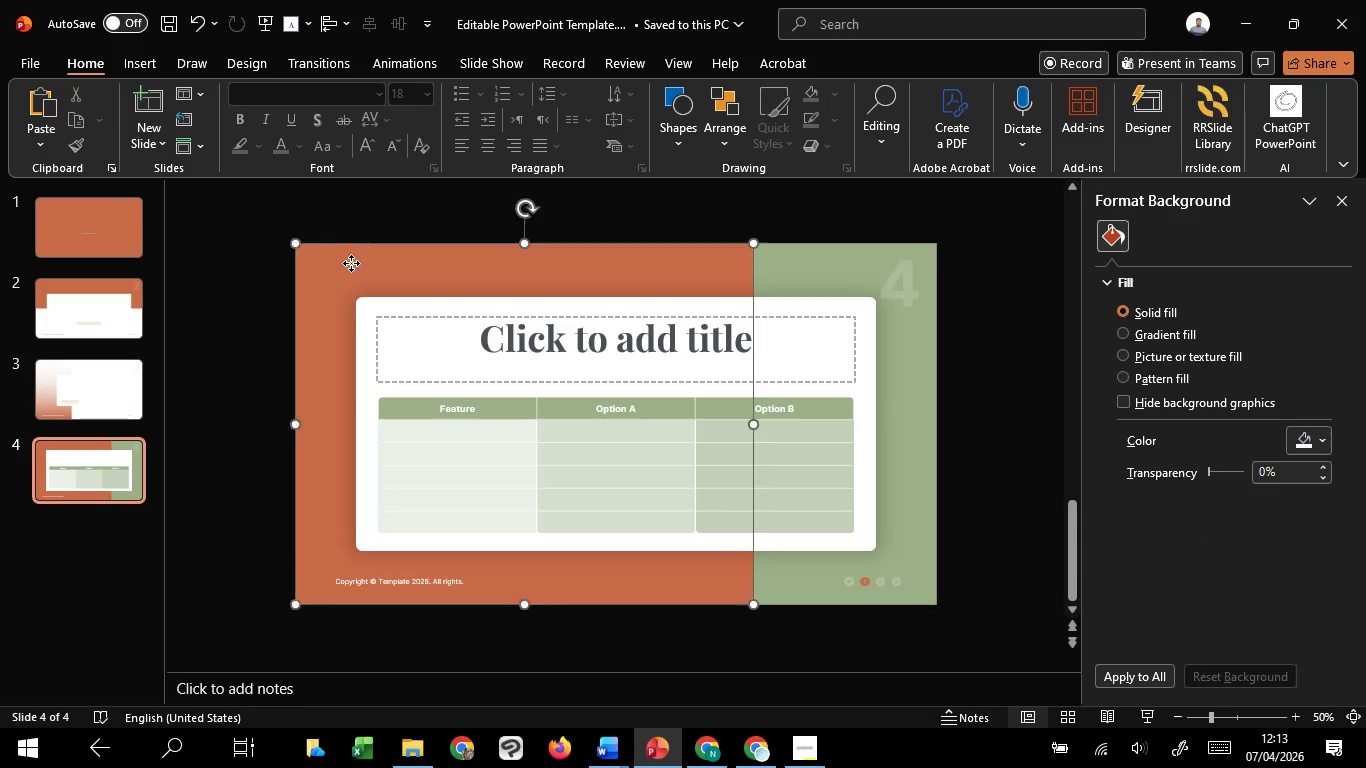 
left_click([351, 263])
 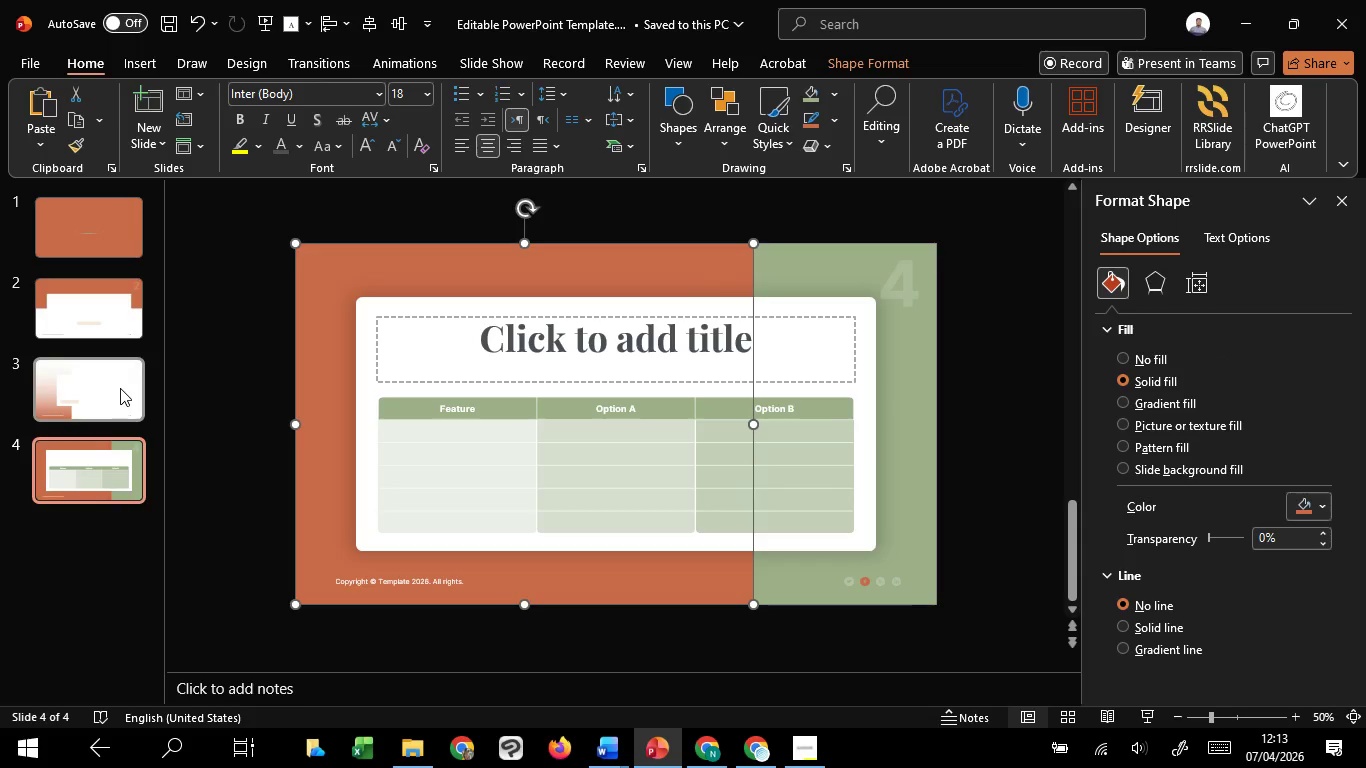 
left_click([120, 388])
 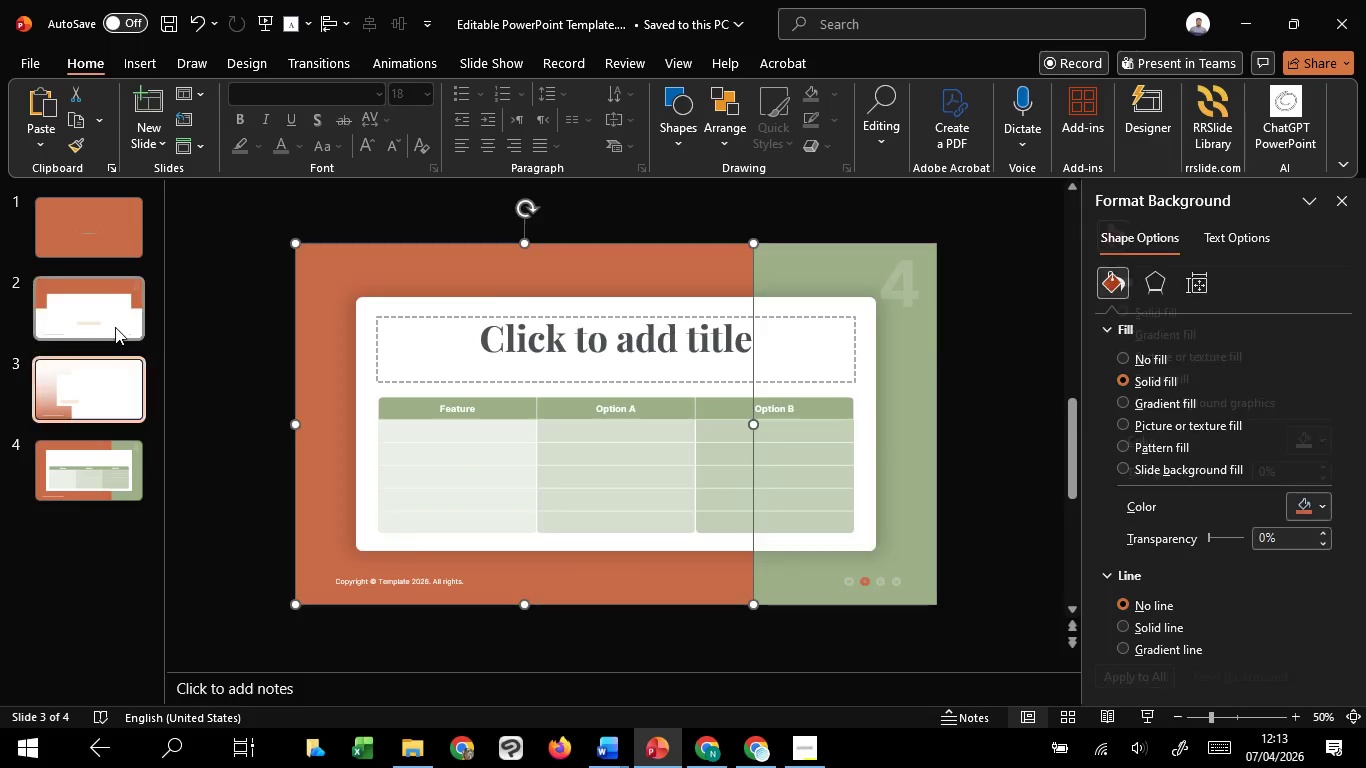 
left_click([115, 327])
 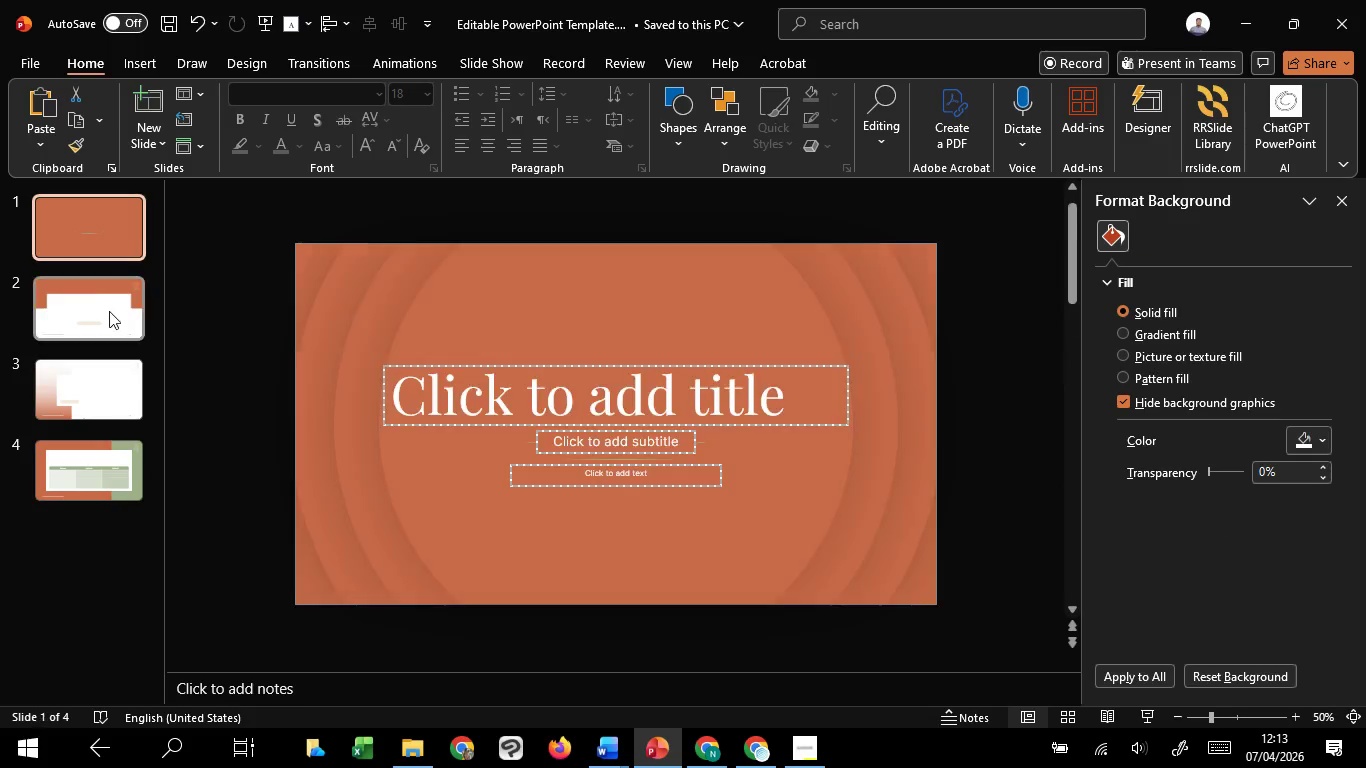 
double_click([109, 318])
 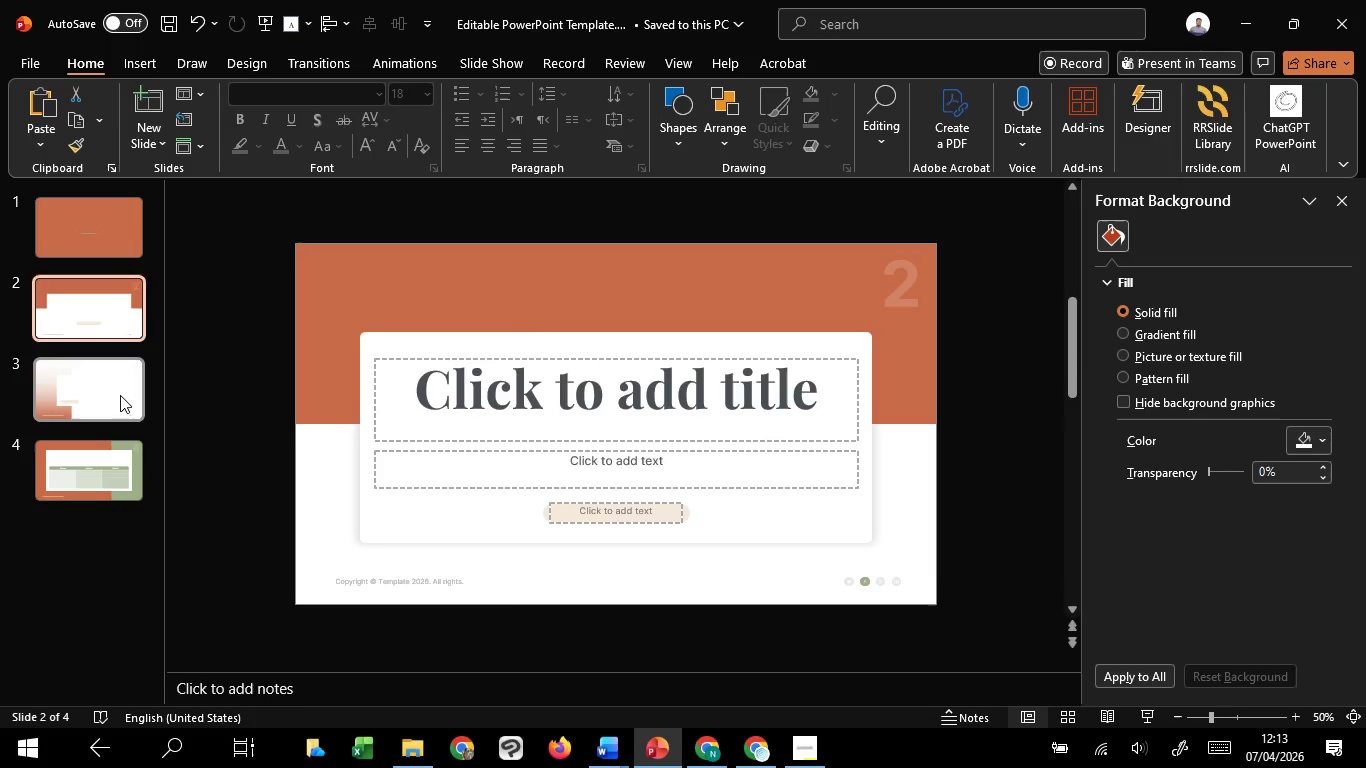 
triple_click([120, 395])
 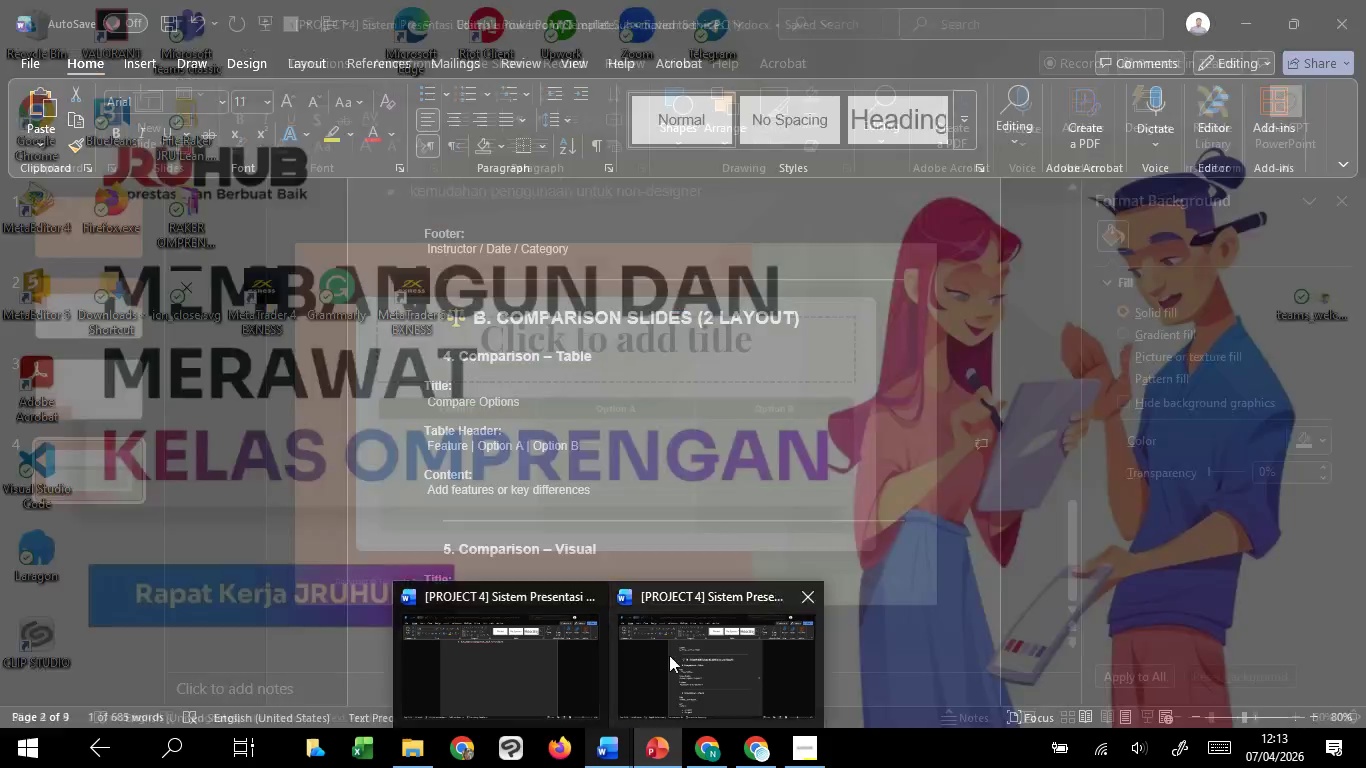 
wait(7.91)
 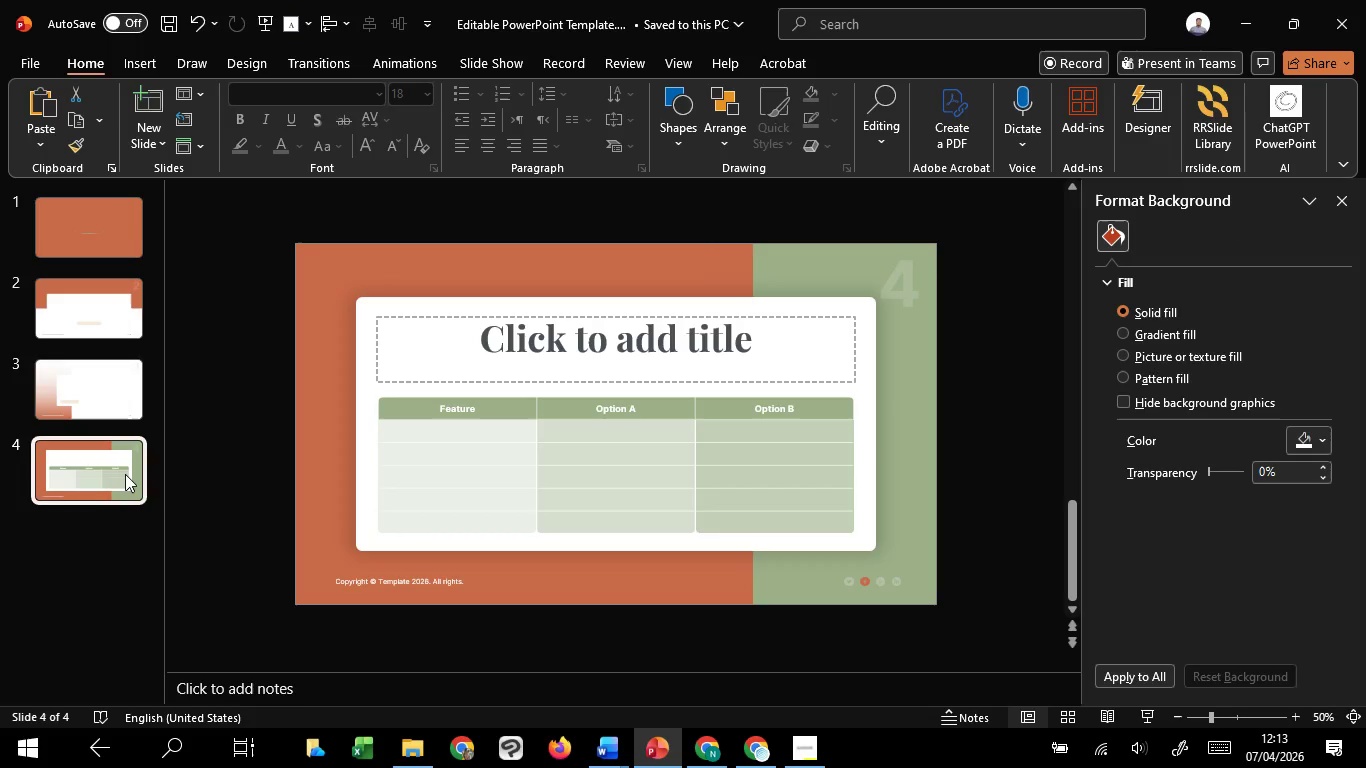 
left_click([669, 655])
 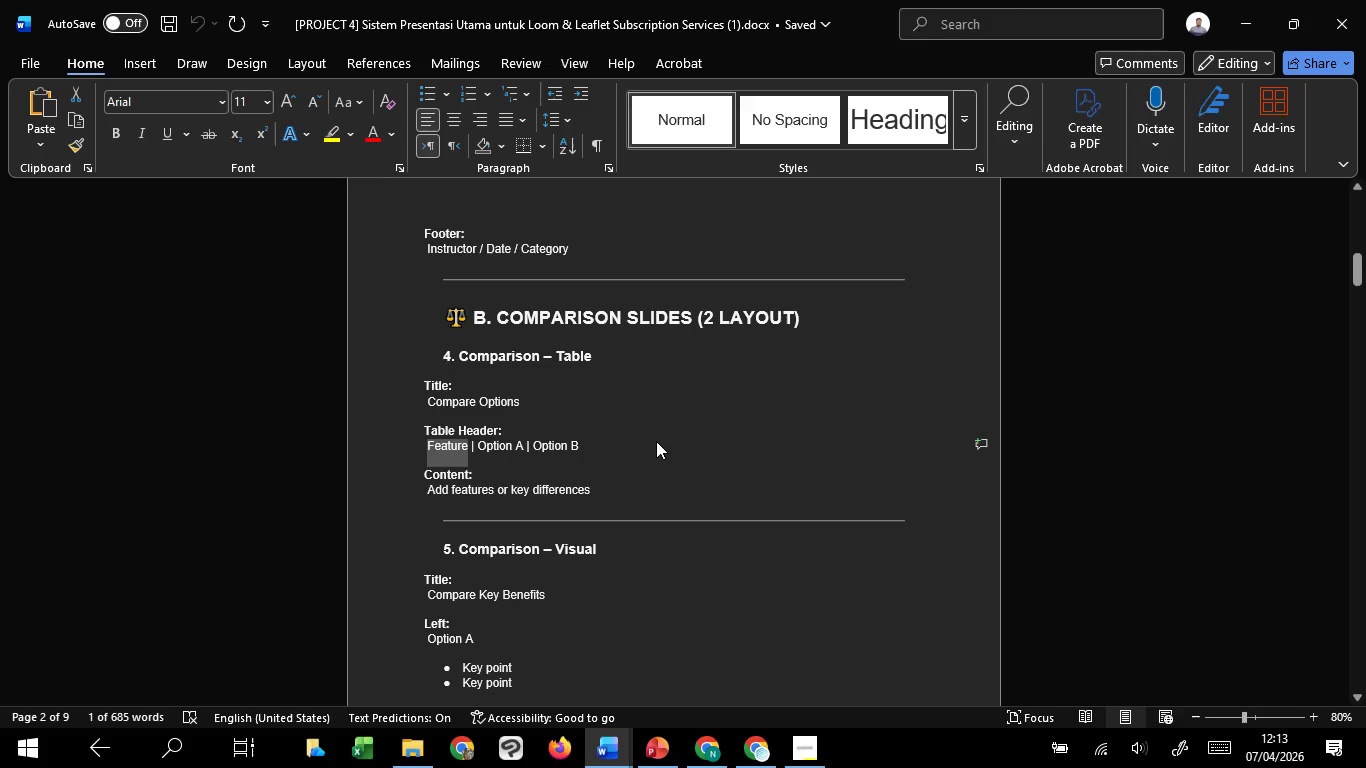 
scroll: coordinate [655, 441], scroll_direction: down, amount: 6.0
 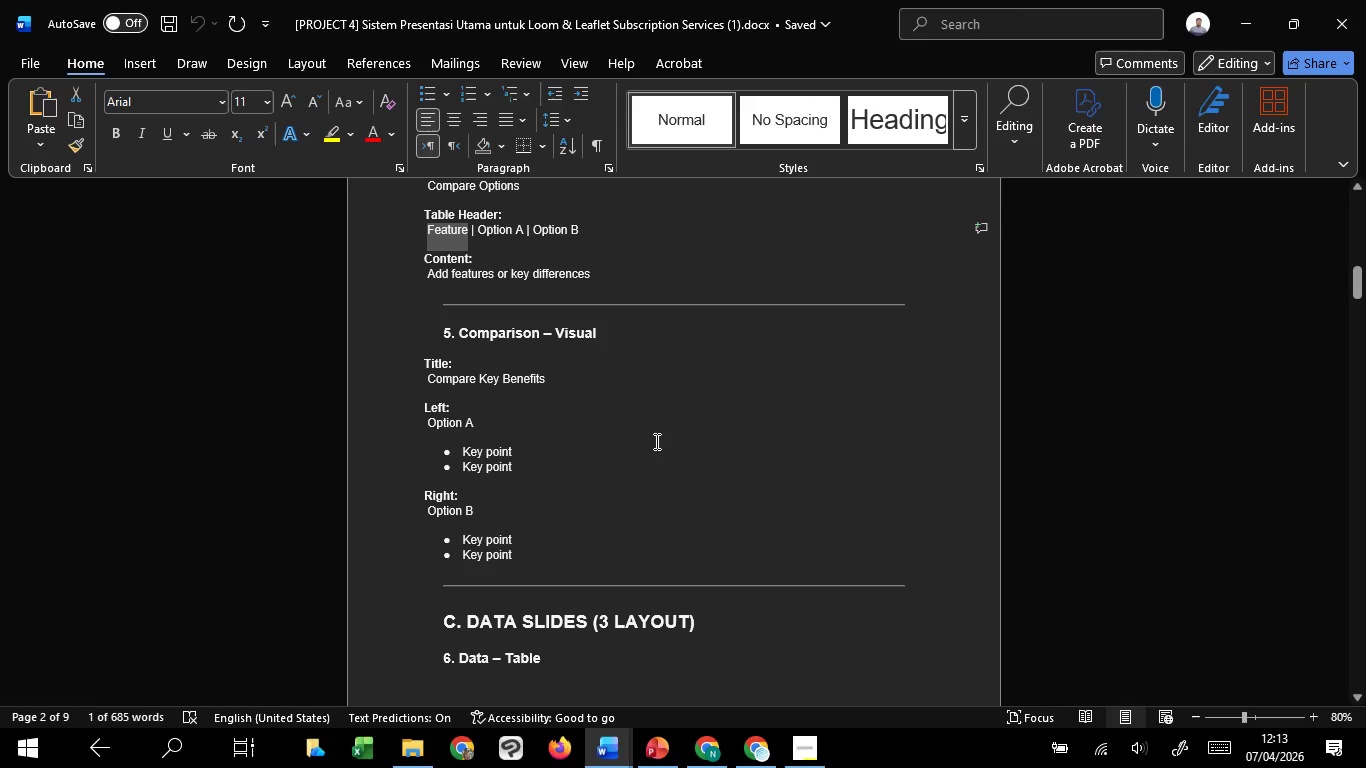 
wait(8.41)
 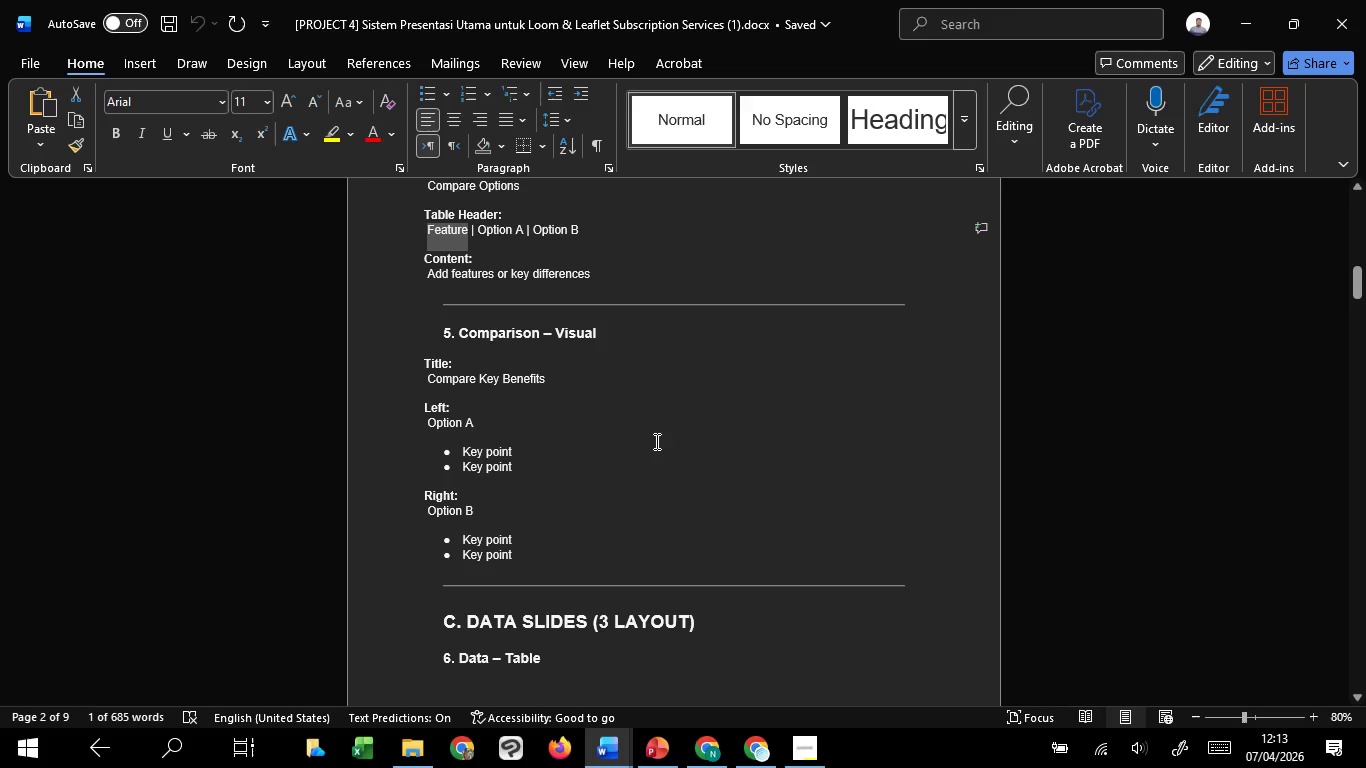 
scroll: coordinate [655, 441], scroll_direction: down, amount: 4.0
 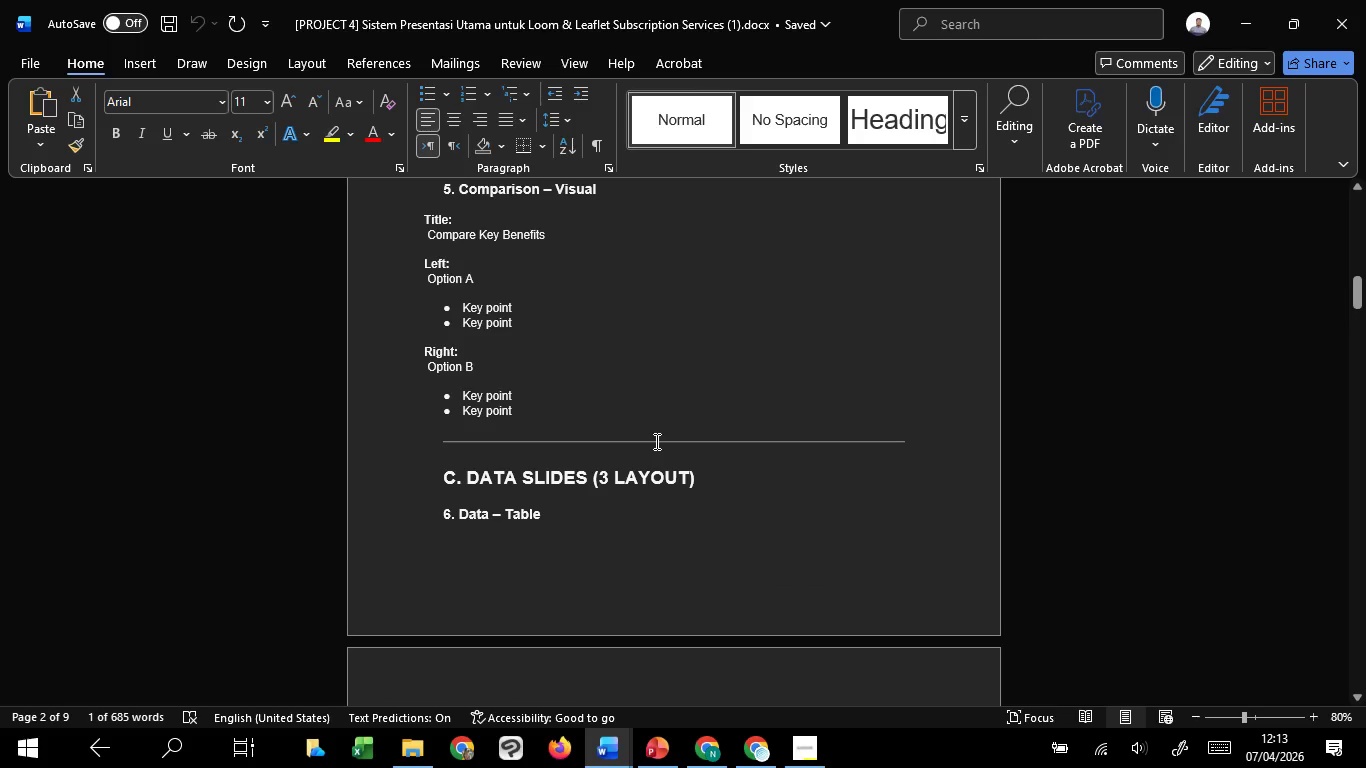 
wait(8.75)
 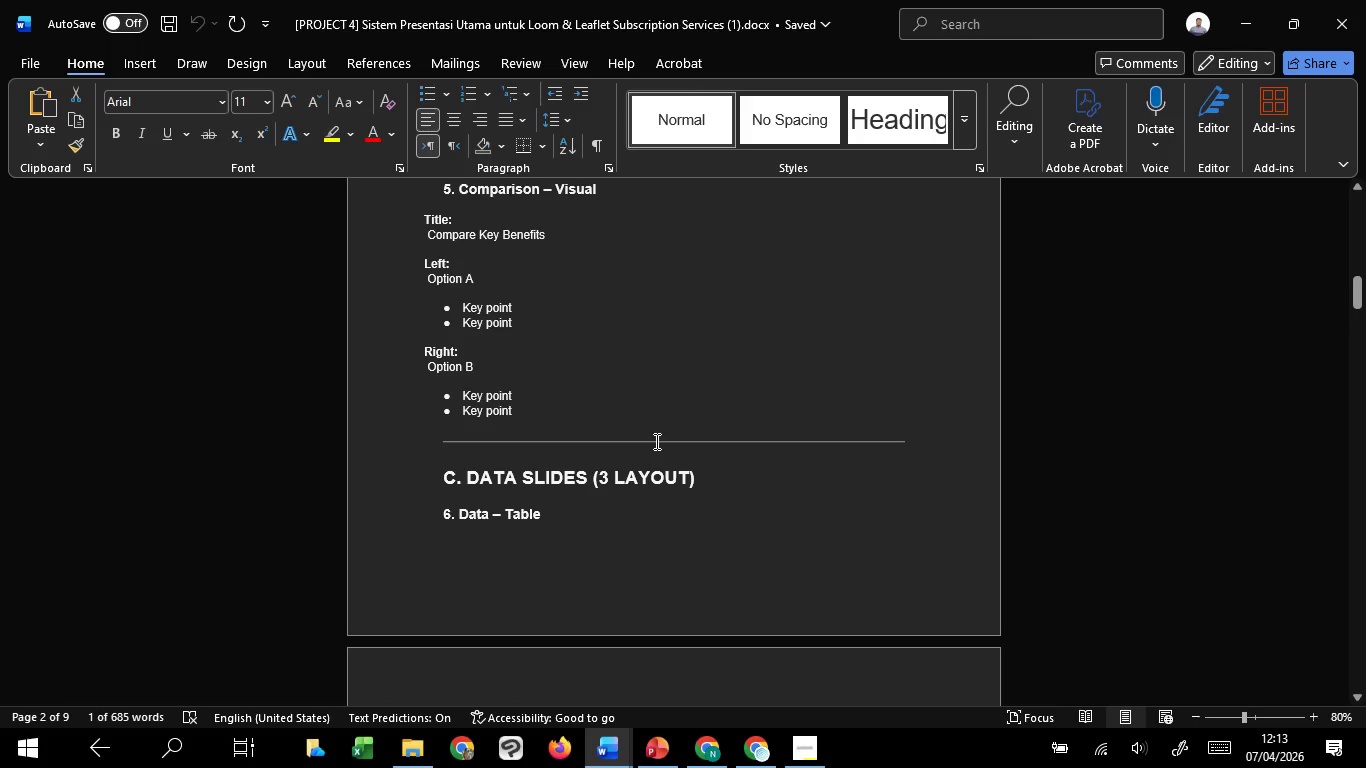 
scroll: coordinate [655, 441], scroll_direction: down, amount: 9.0
 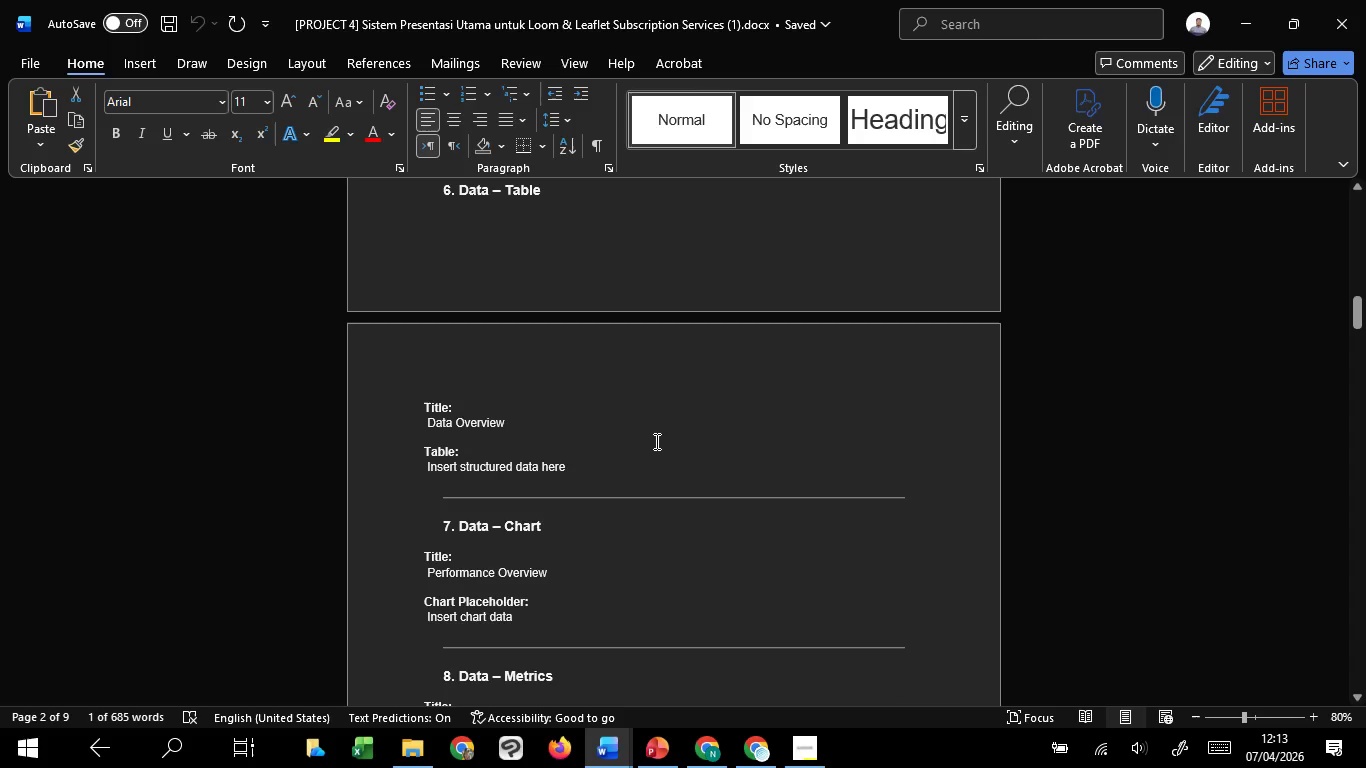 
scroll: coordinate [655, 441], scroll_direction: up, amount: 6.0
 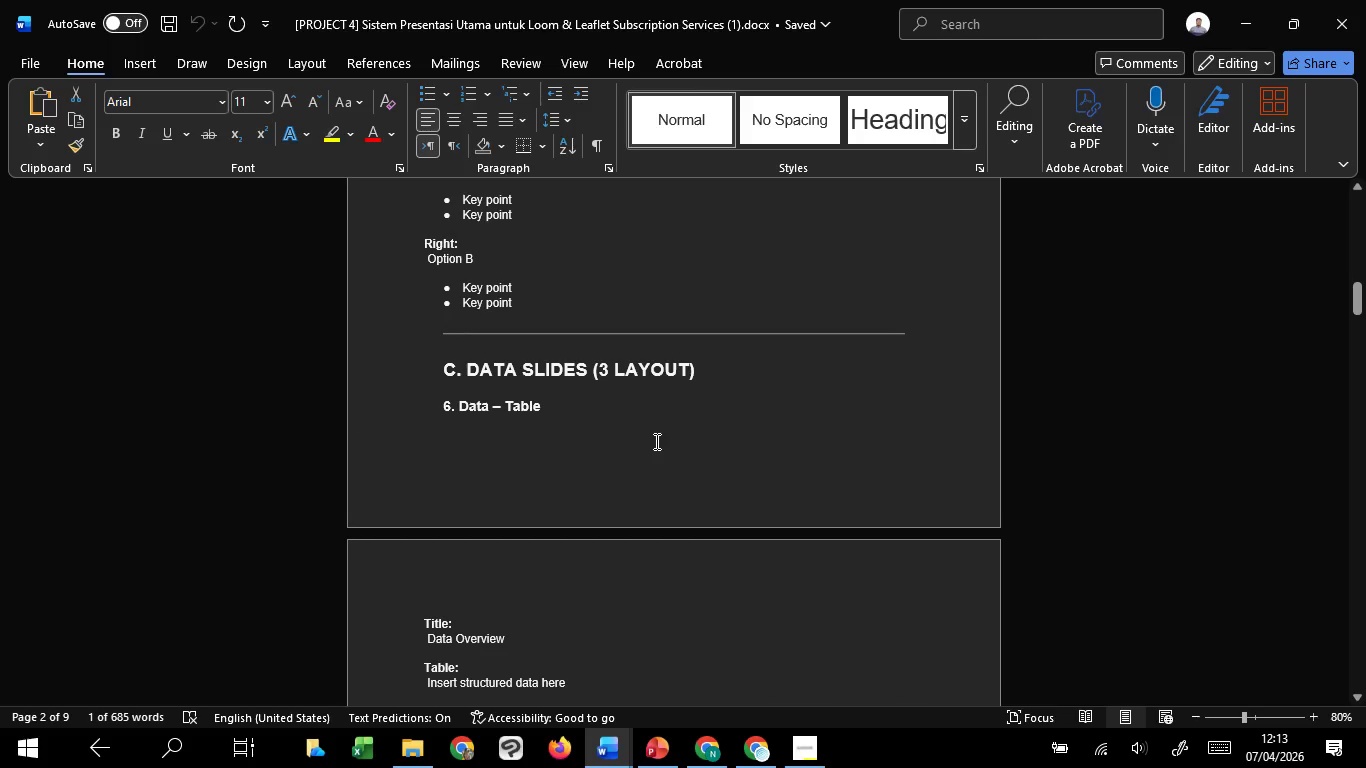 
scroll: coordinate [655, 441], scroll_direction: down, amount: 5.0
 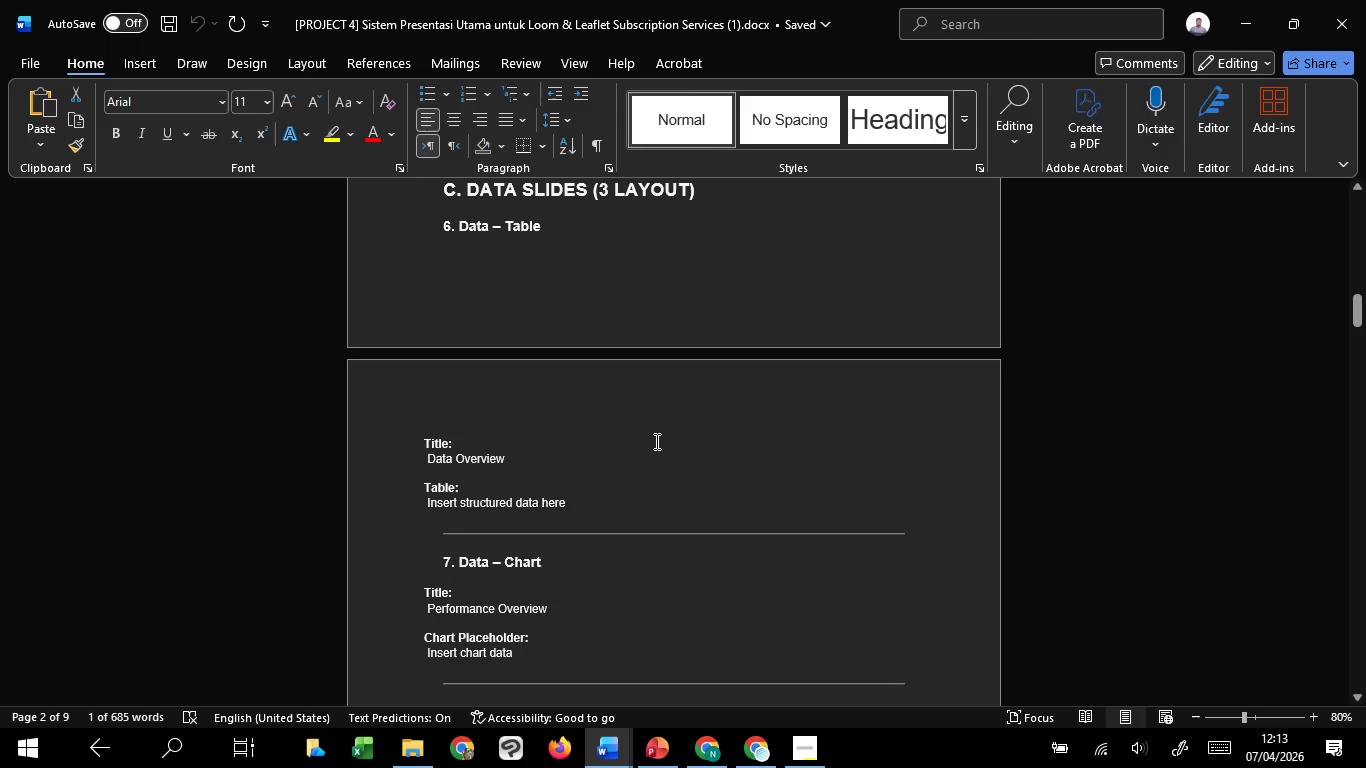 
scroll: coordinate [655, 441], scroll_direction: up, amount: 31.0
 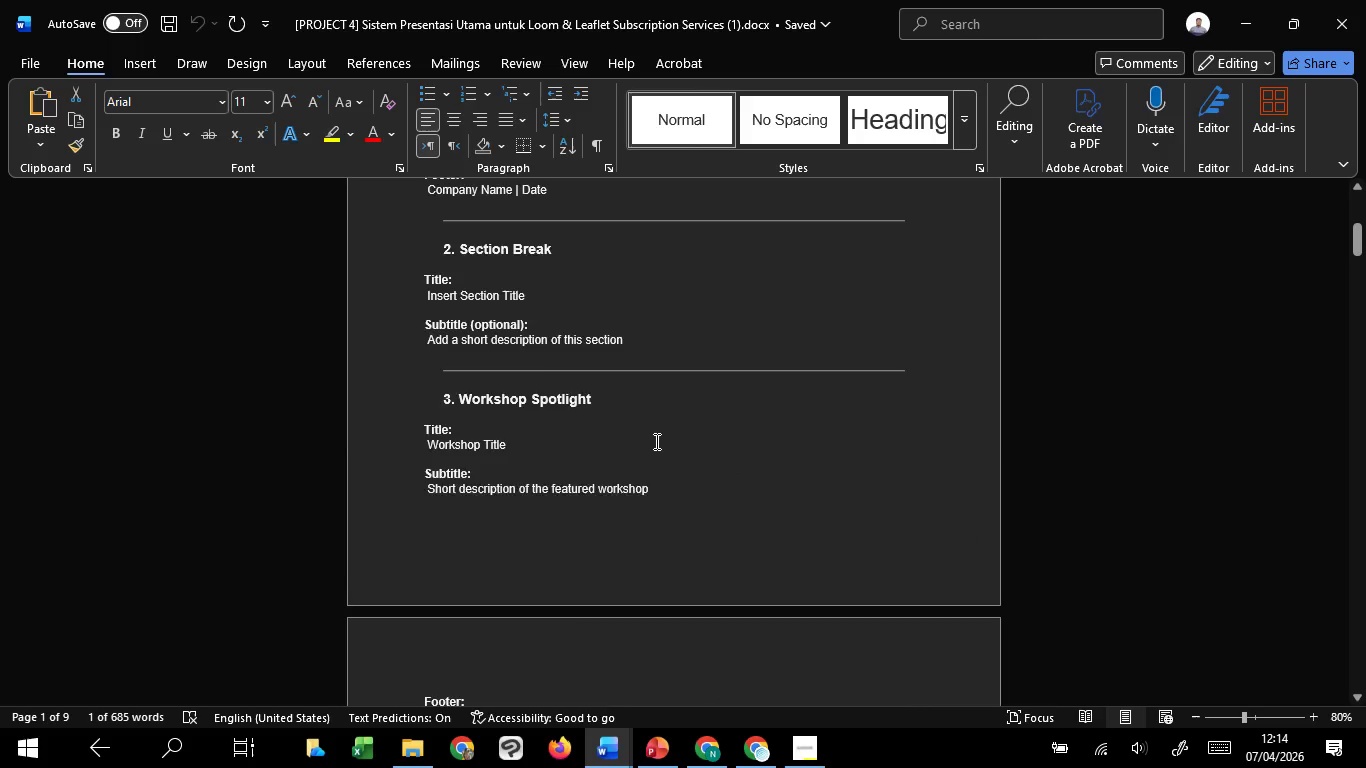 
scroll: coordinate [696, 565], scroll_direction: down, amount: 13.0
 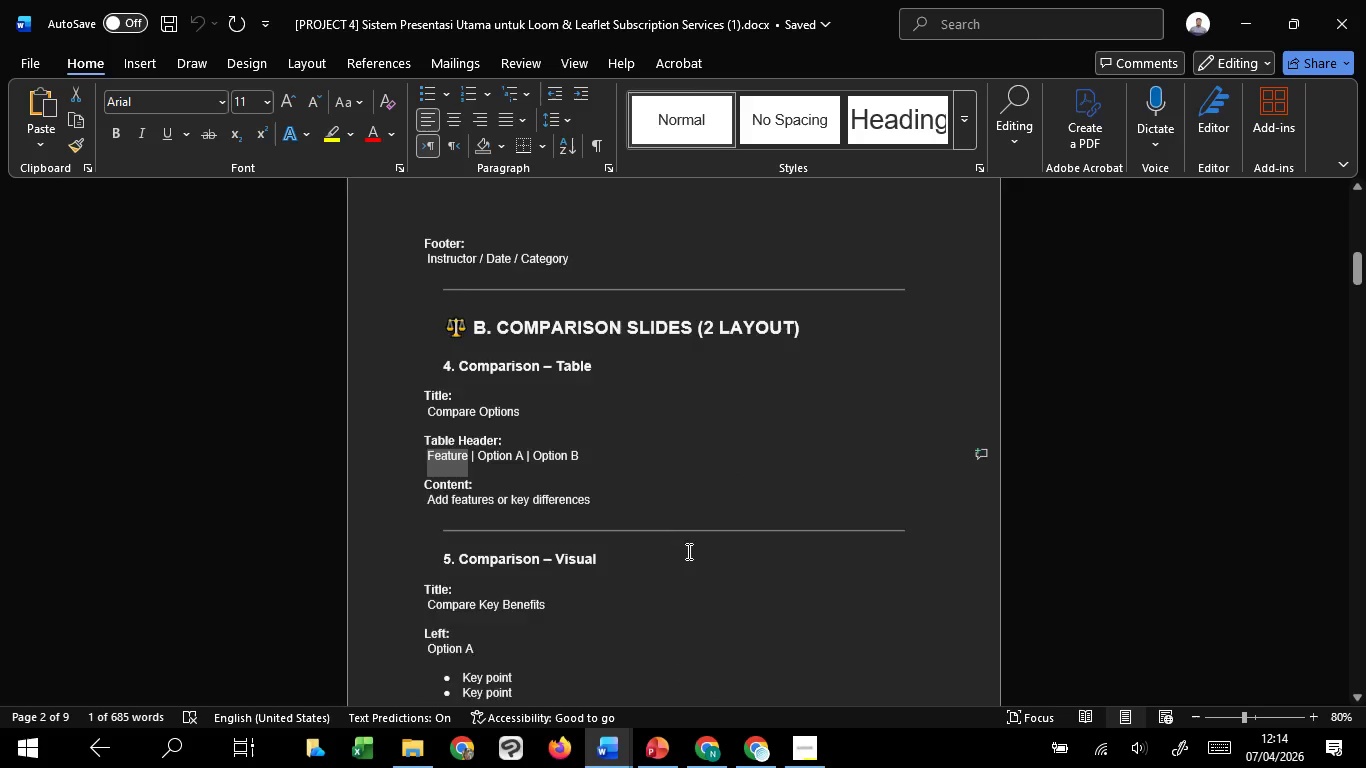 
scroll: coordinate [687, 551], scroll_direction: up, amount: 5.0
 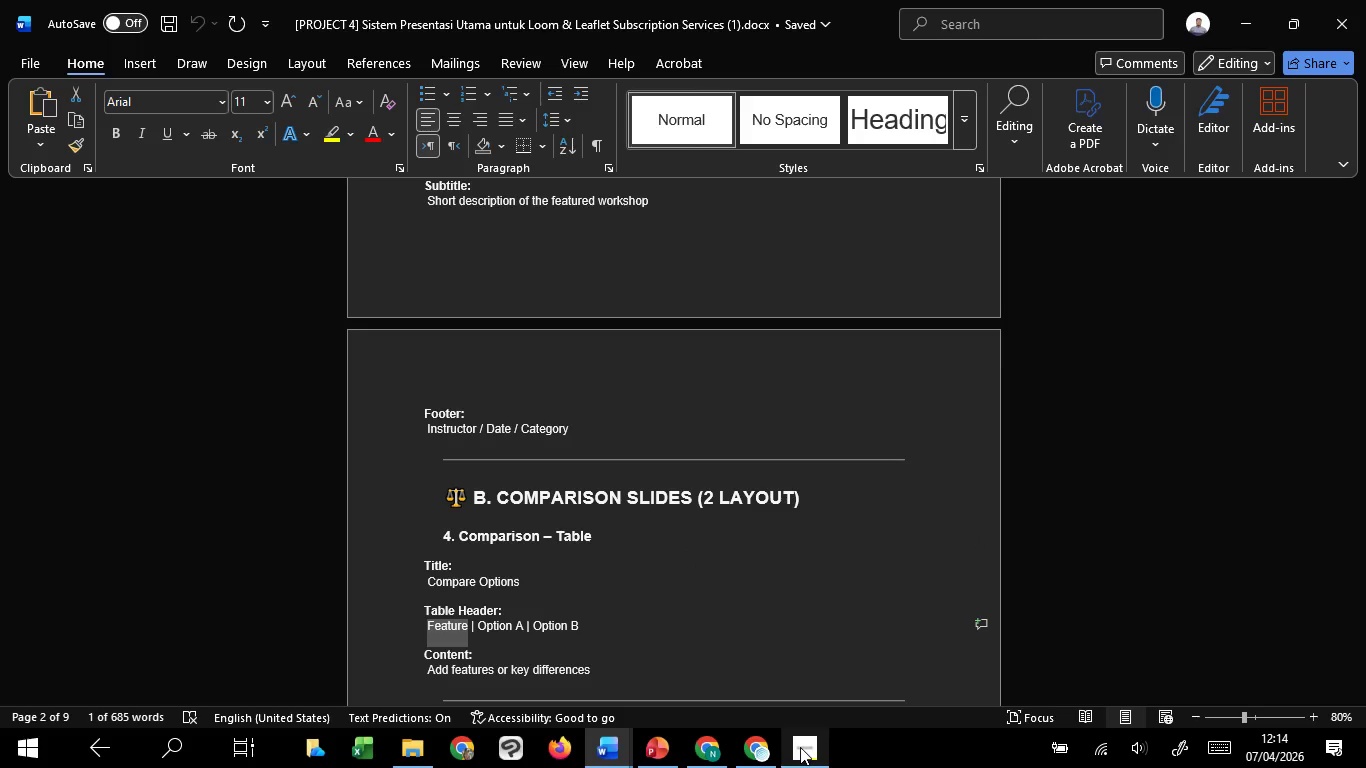 
mouse_move([767, 670])
 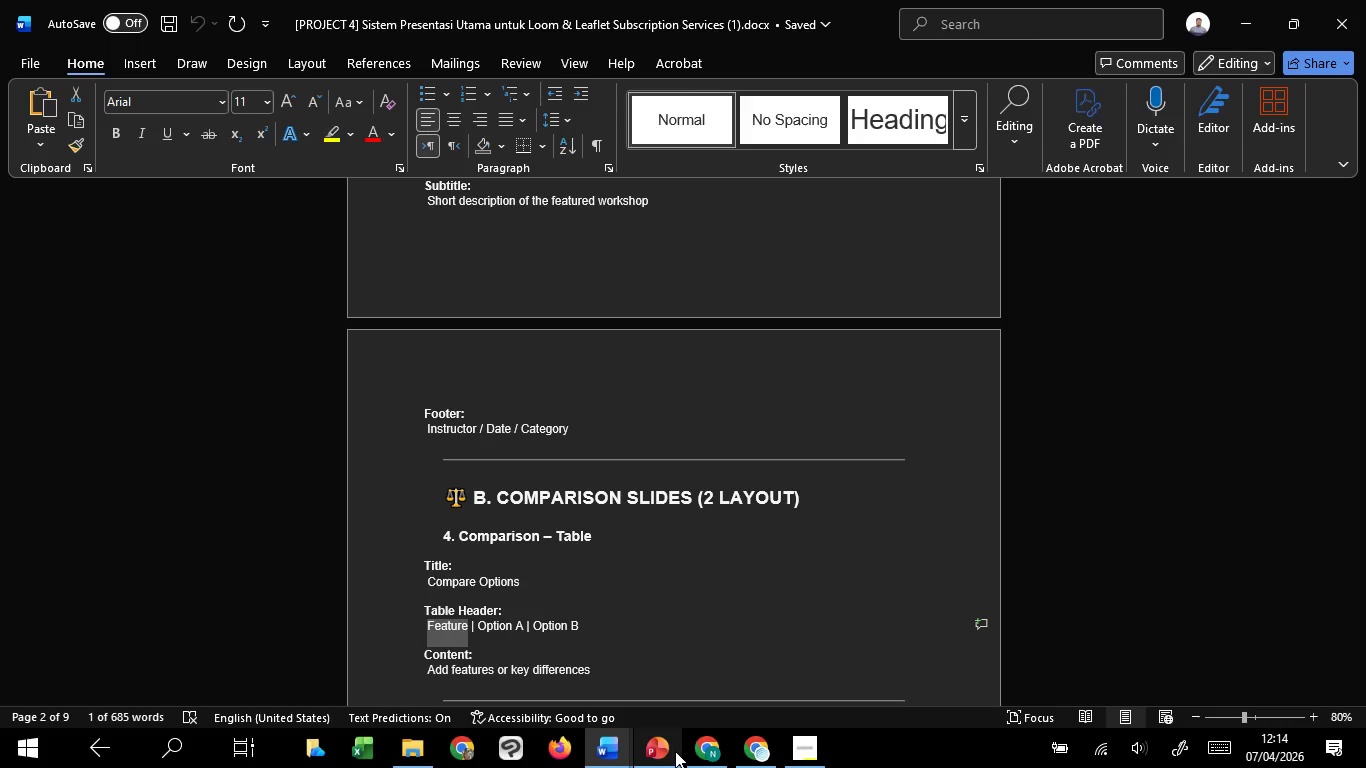 
left_click([715, 677])
 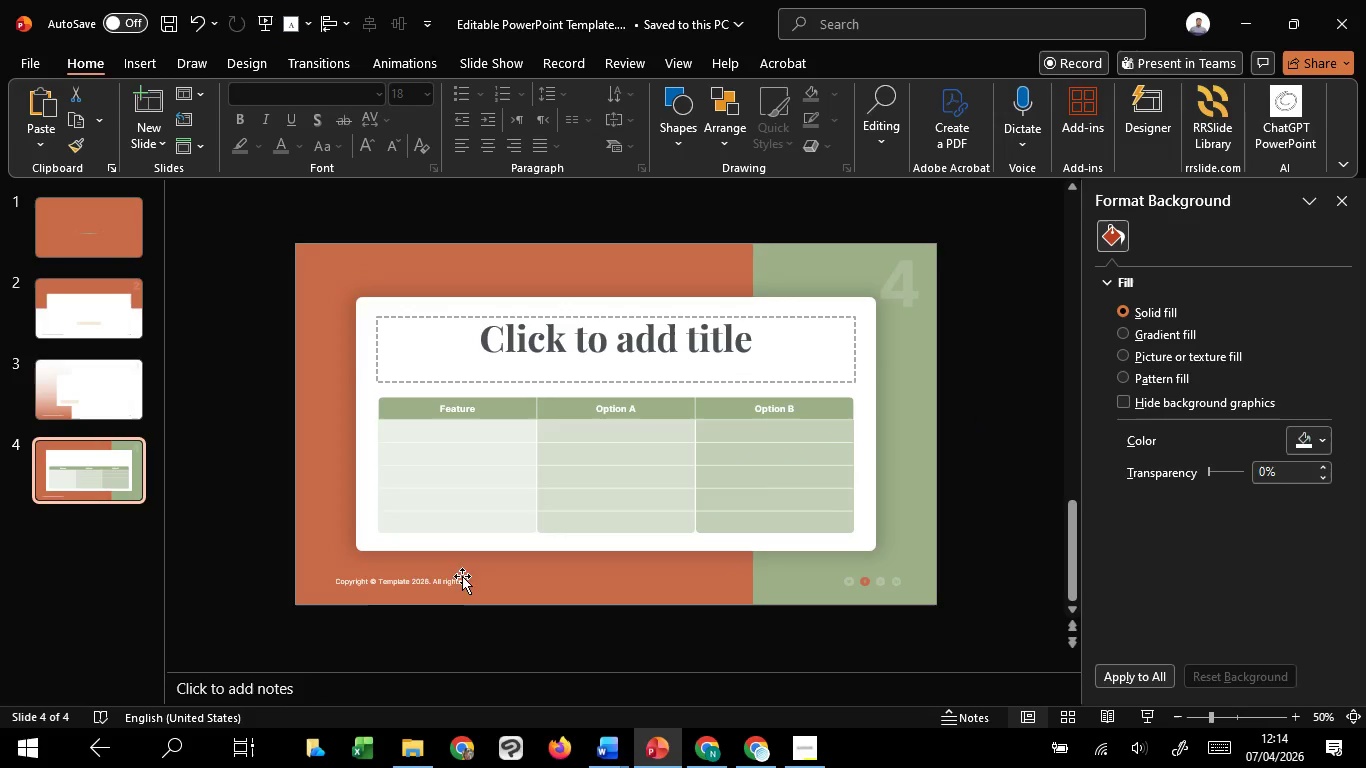 
left_click([126, 400])
 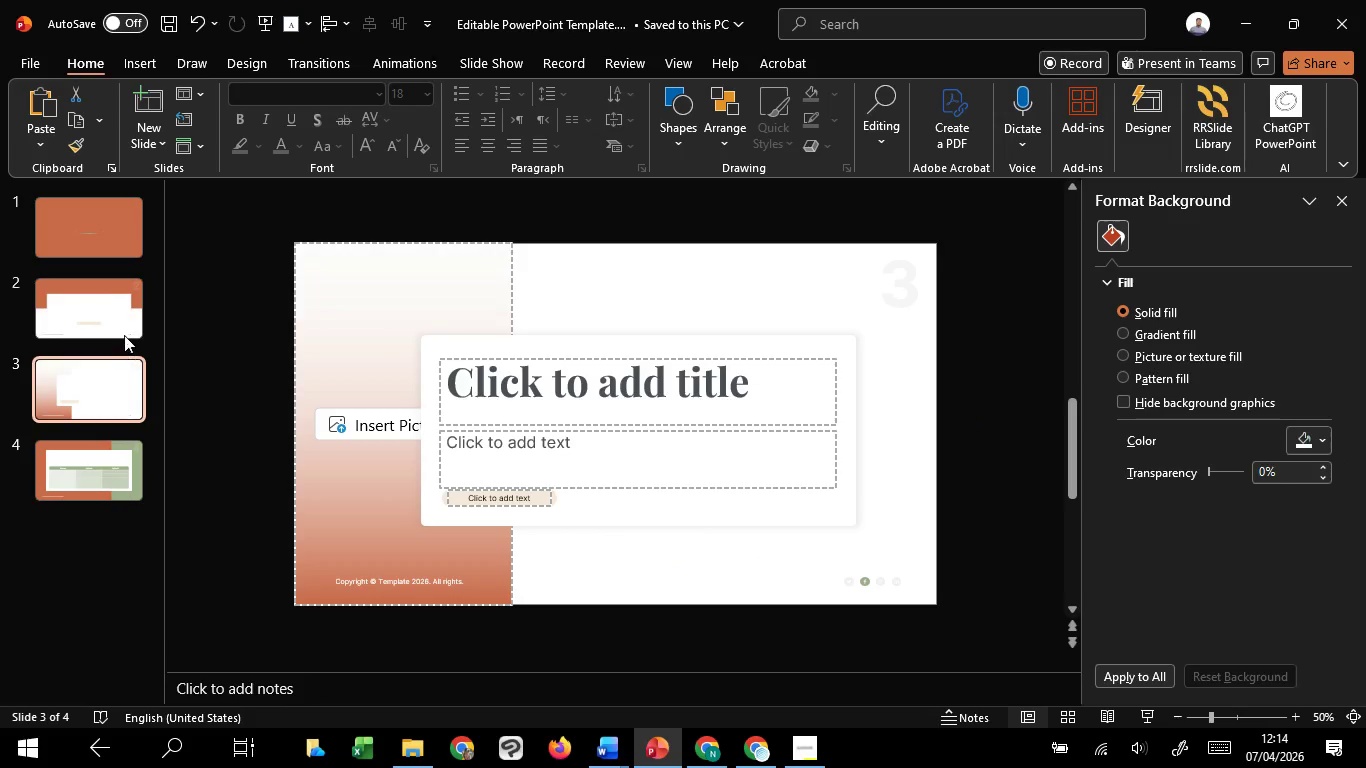 
left_click([126, 332])
 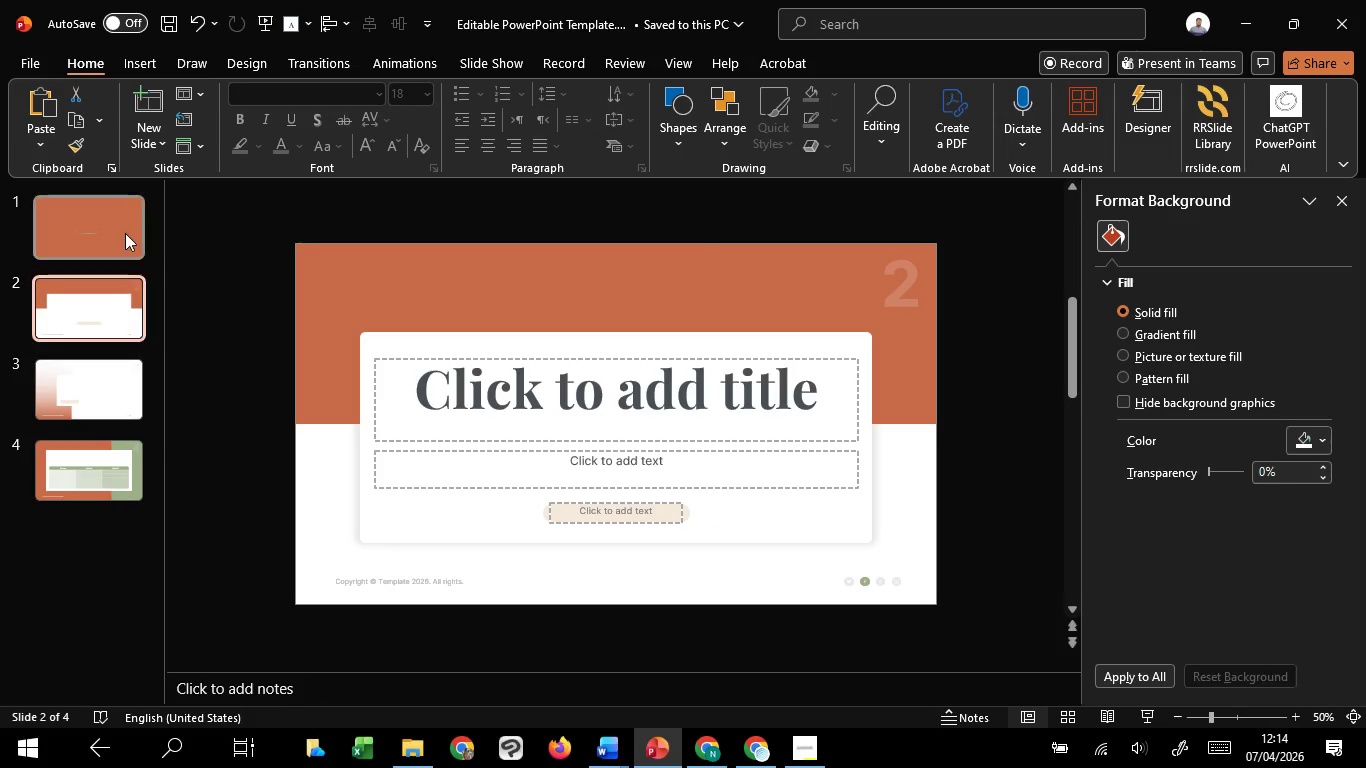 
left_click([125, 233])
 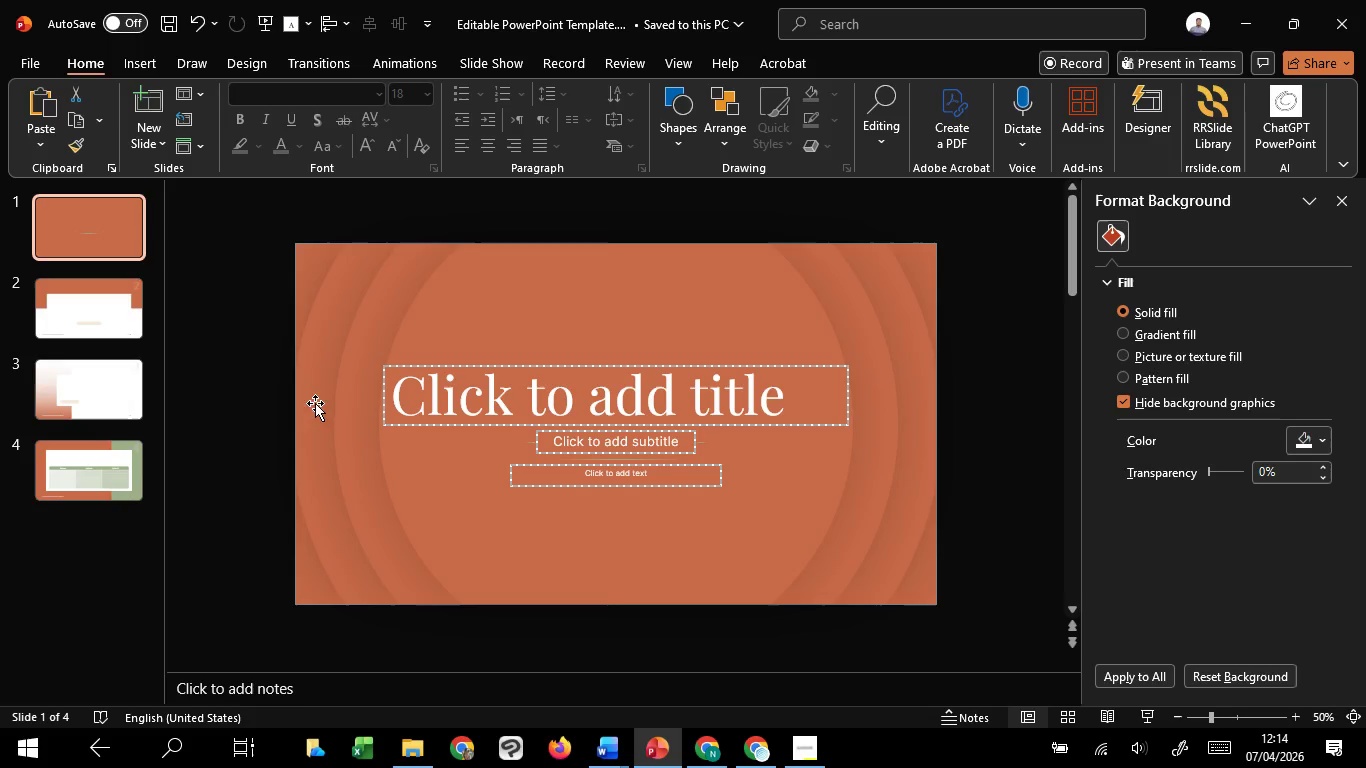 
left_click([315, 403])
 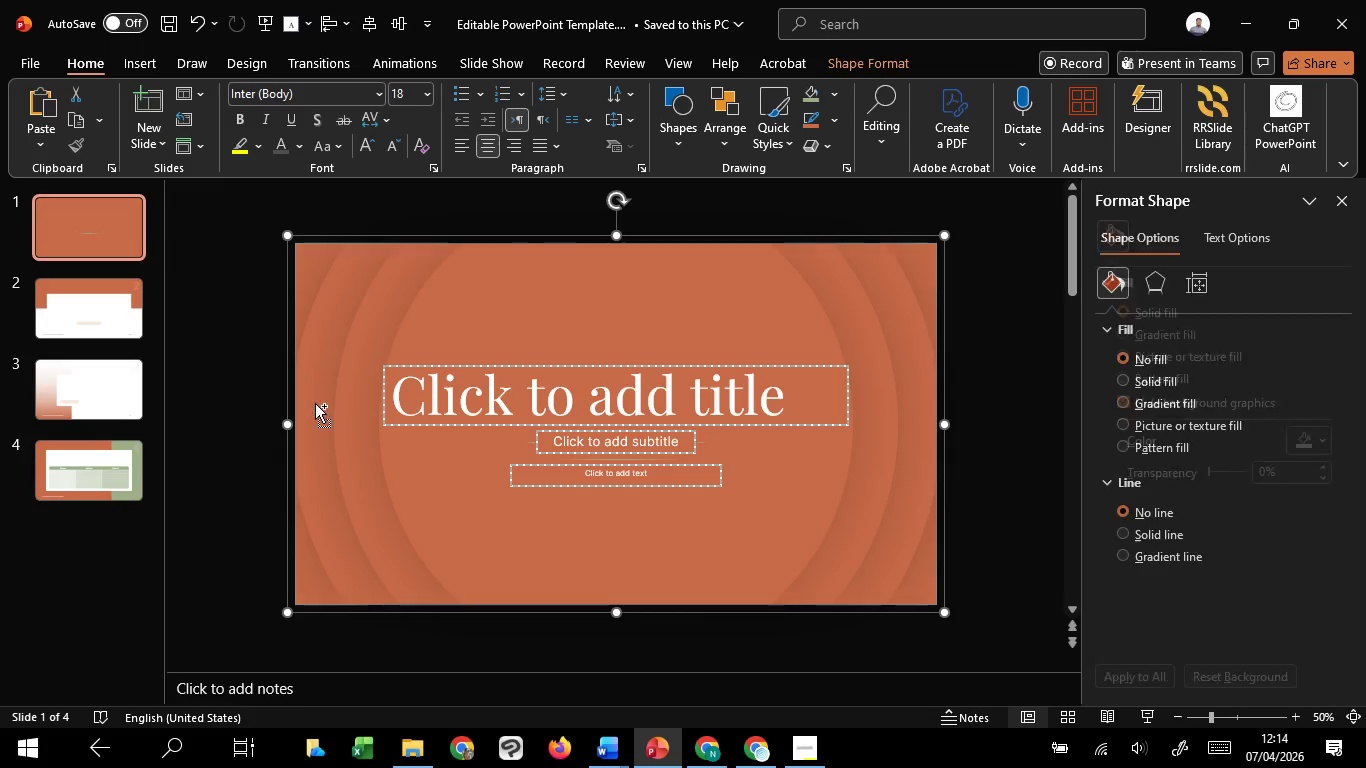 
key(Control+Shift+G)
 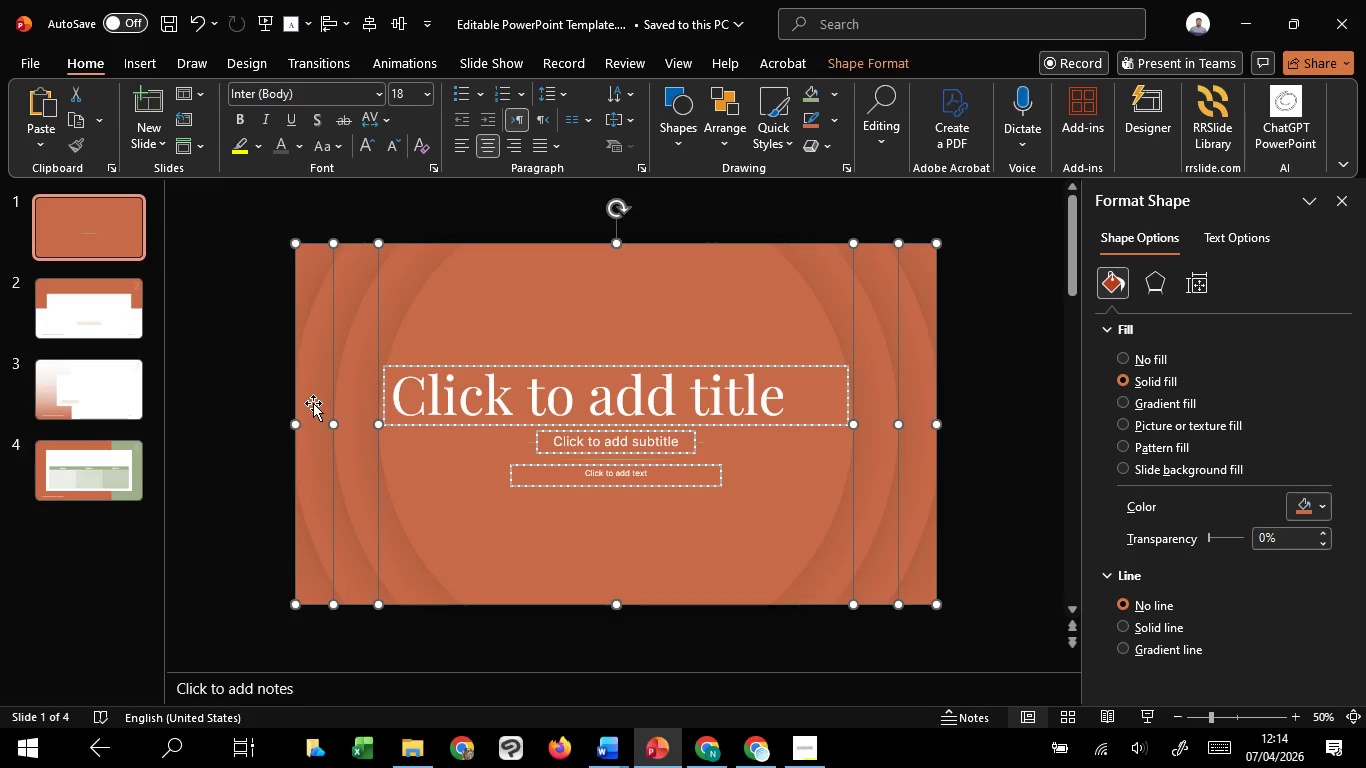 
type(gg)
 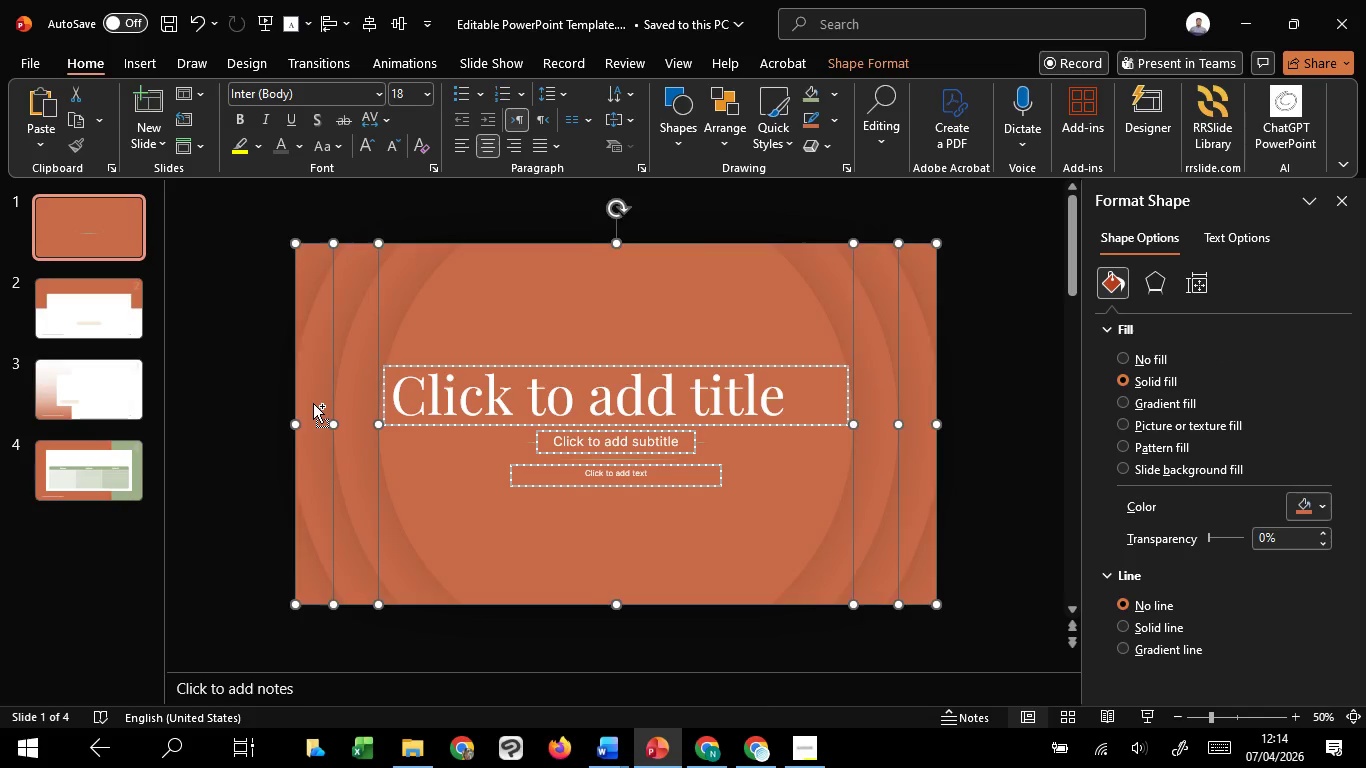 
key(Control+G)
 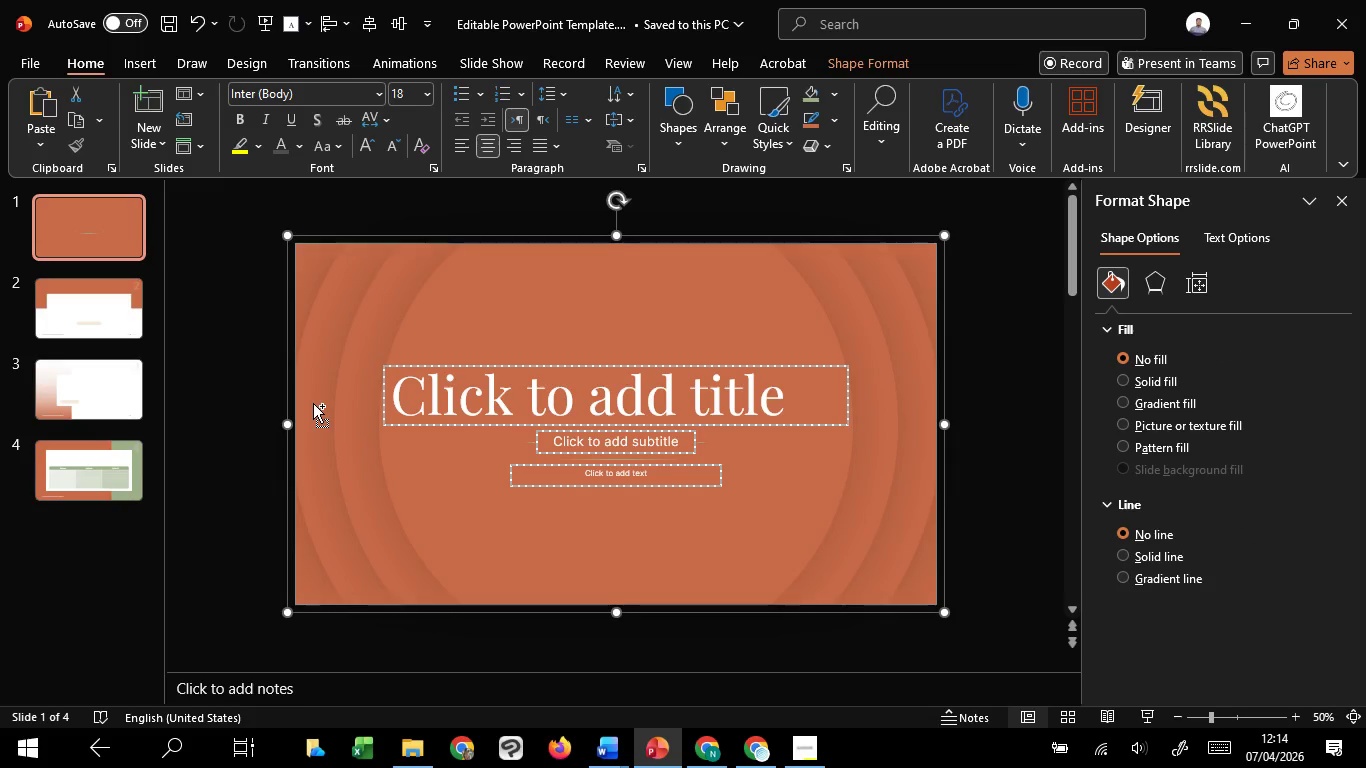 
key(Control+Shift+G)
 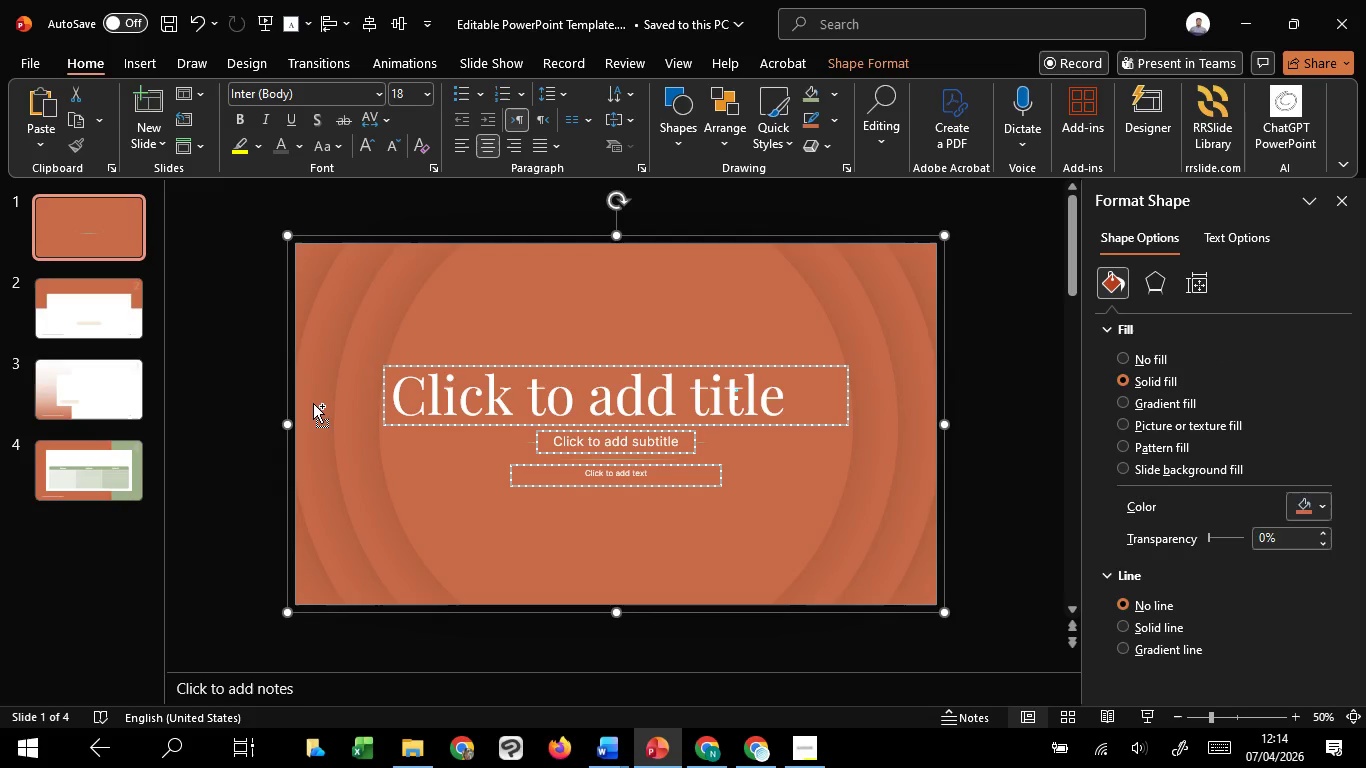 
key(Control+G)
 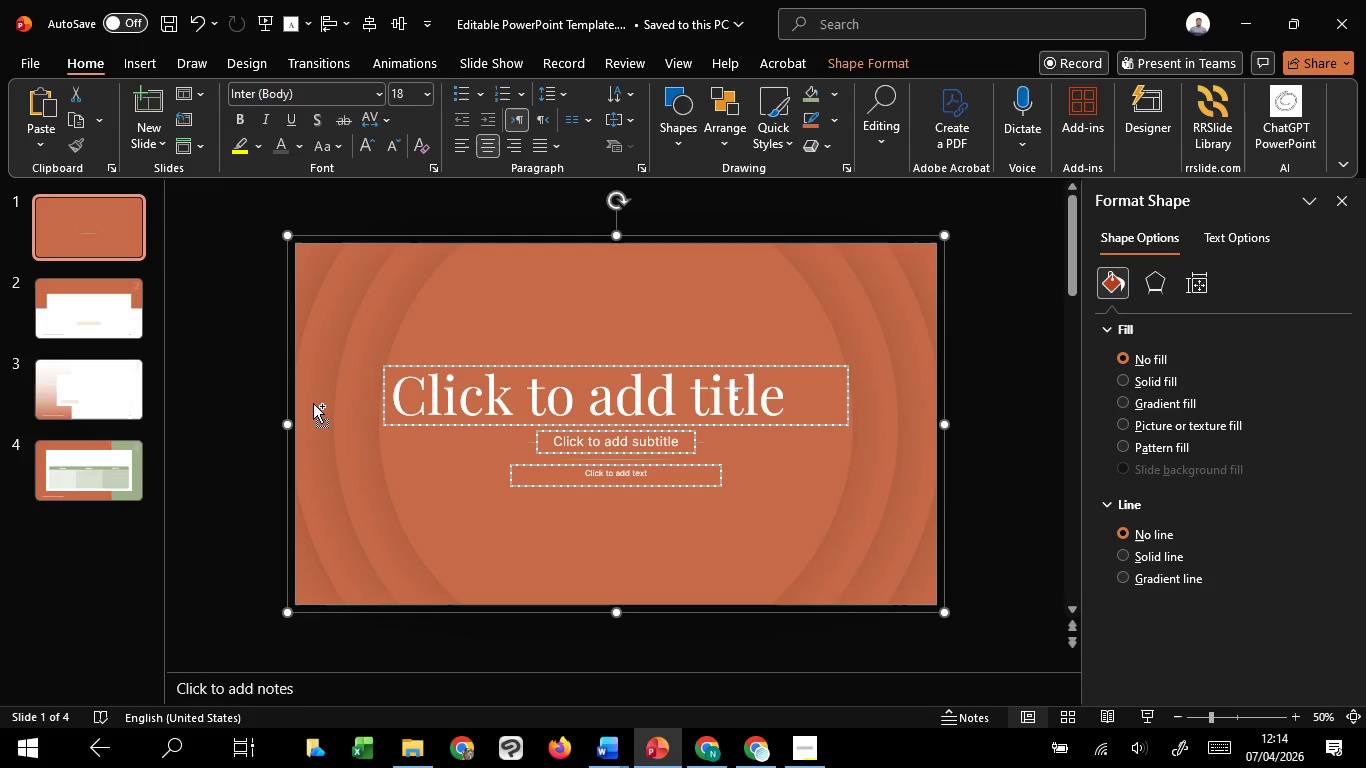 
key(Control+Shift+G)
 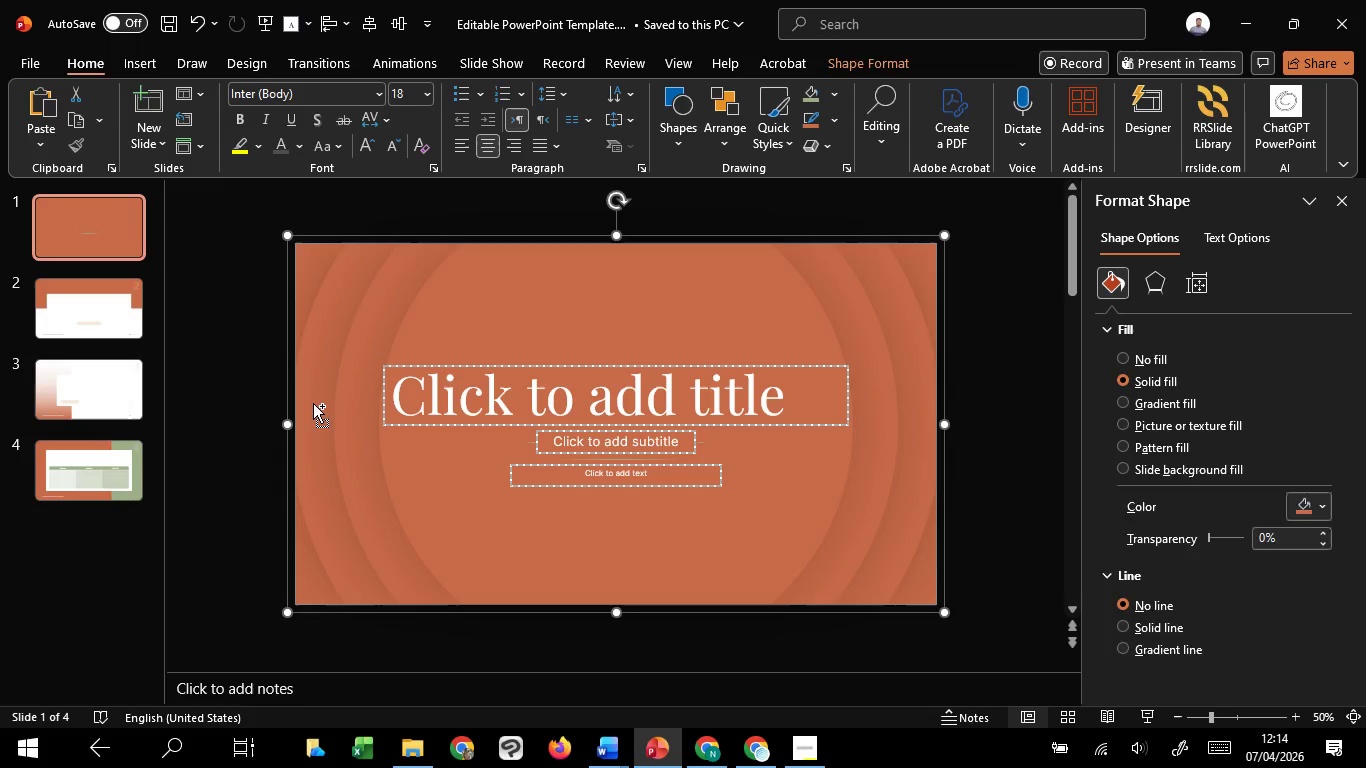 
key(Control+G)
 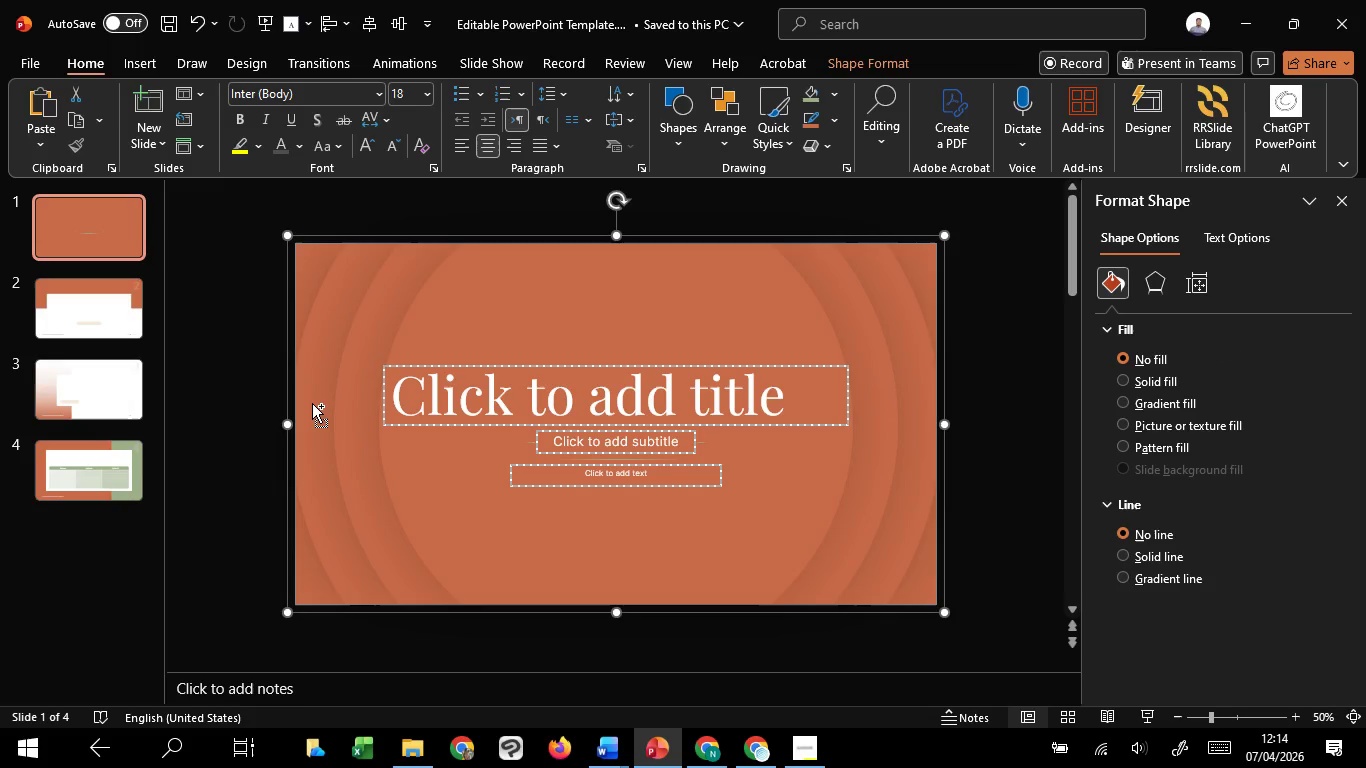 
key(Control+Shift+G)
 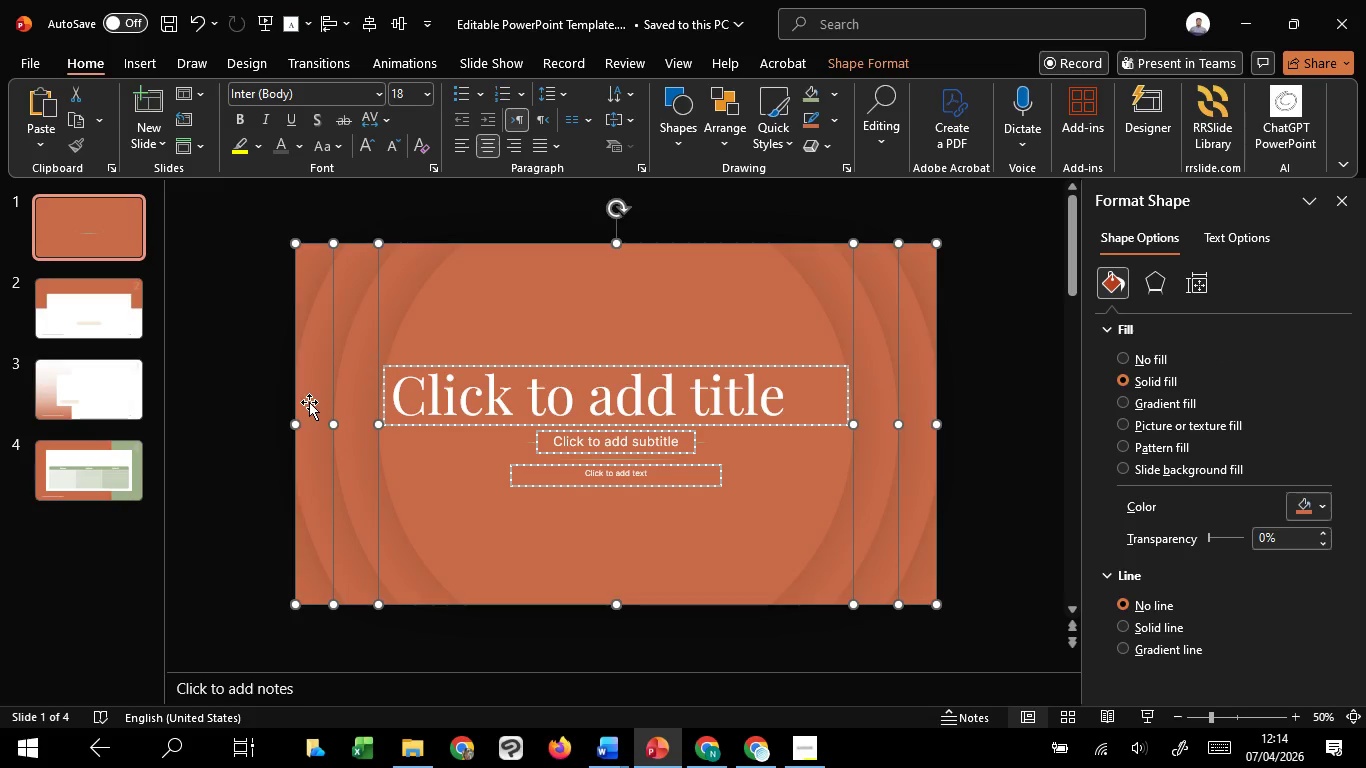 
key(Control+ControlLeft)
 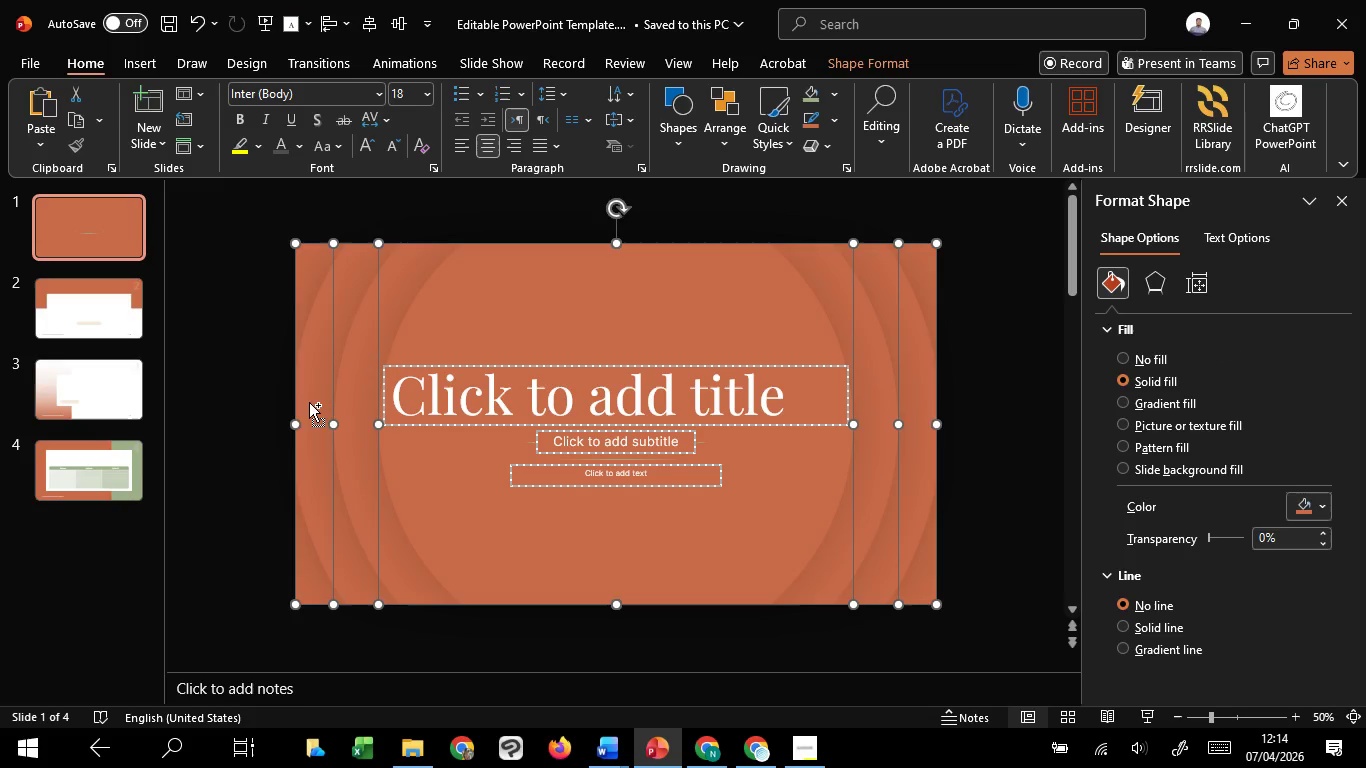 
key(Control+G)
 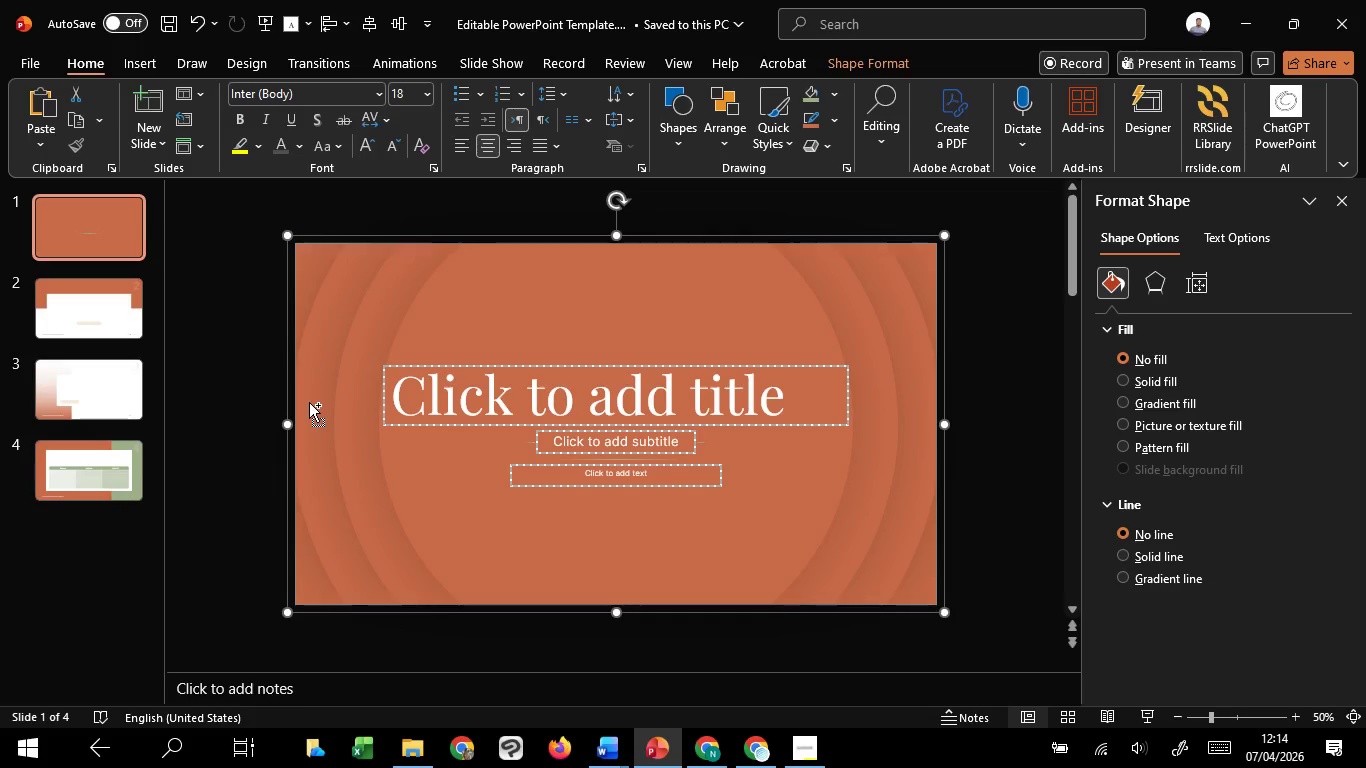 
key(Control+Shift+G)
 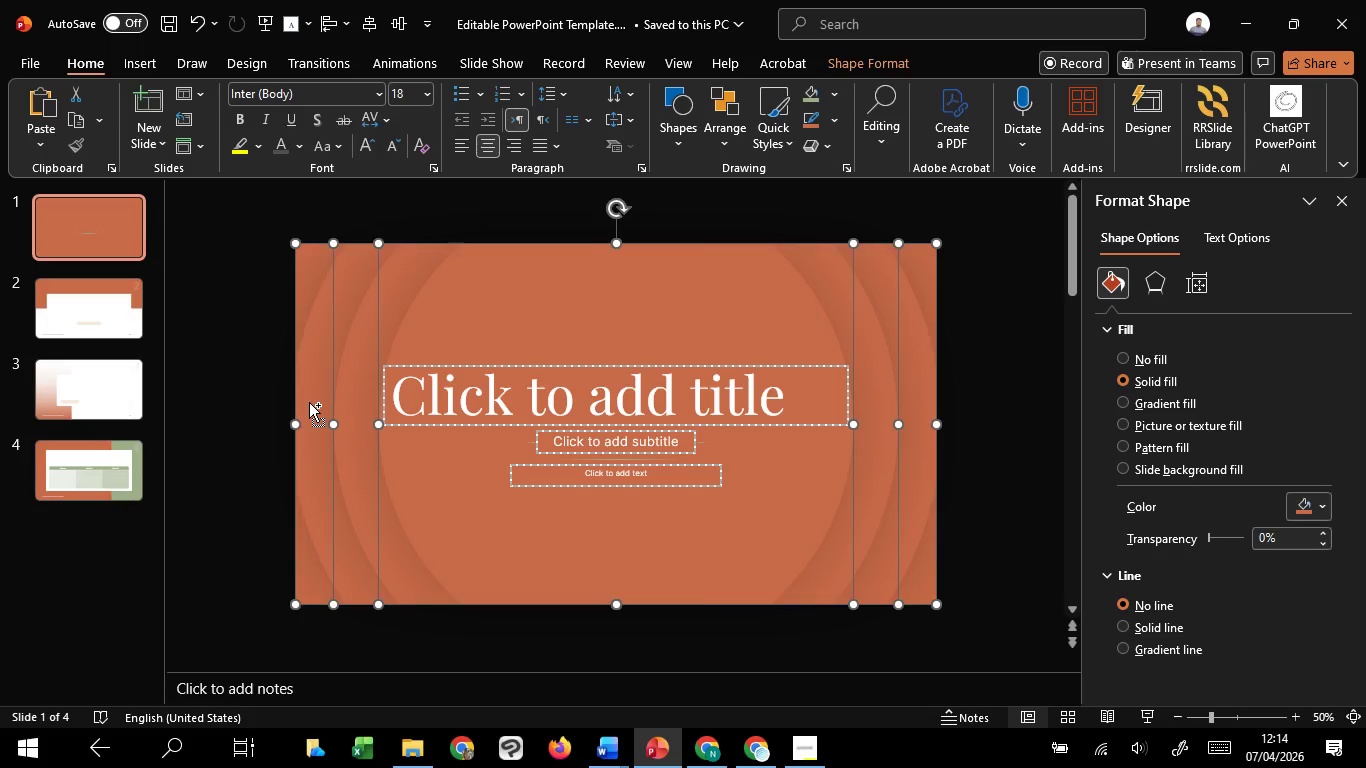 
key(Control+G)
 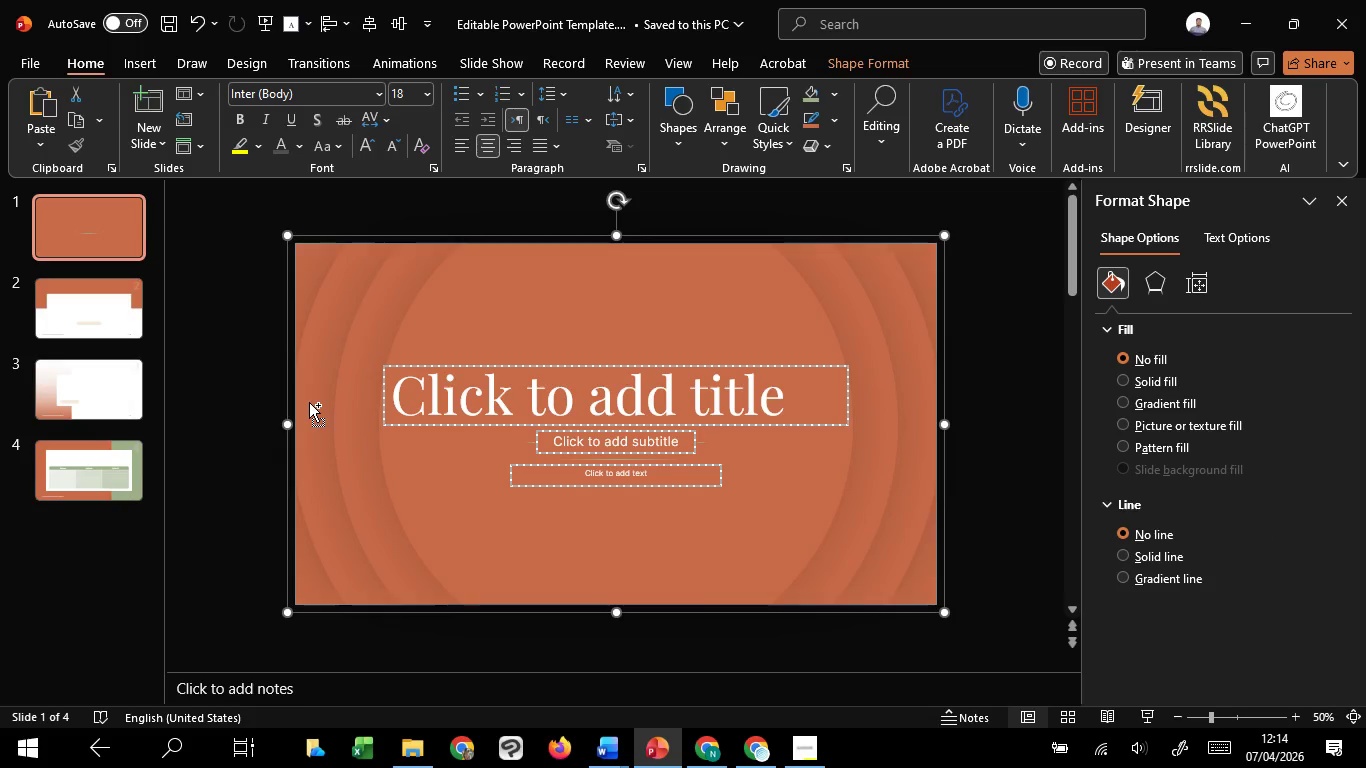 
hold_key(key=ShiftLeft, duration=0.94)
 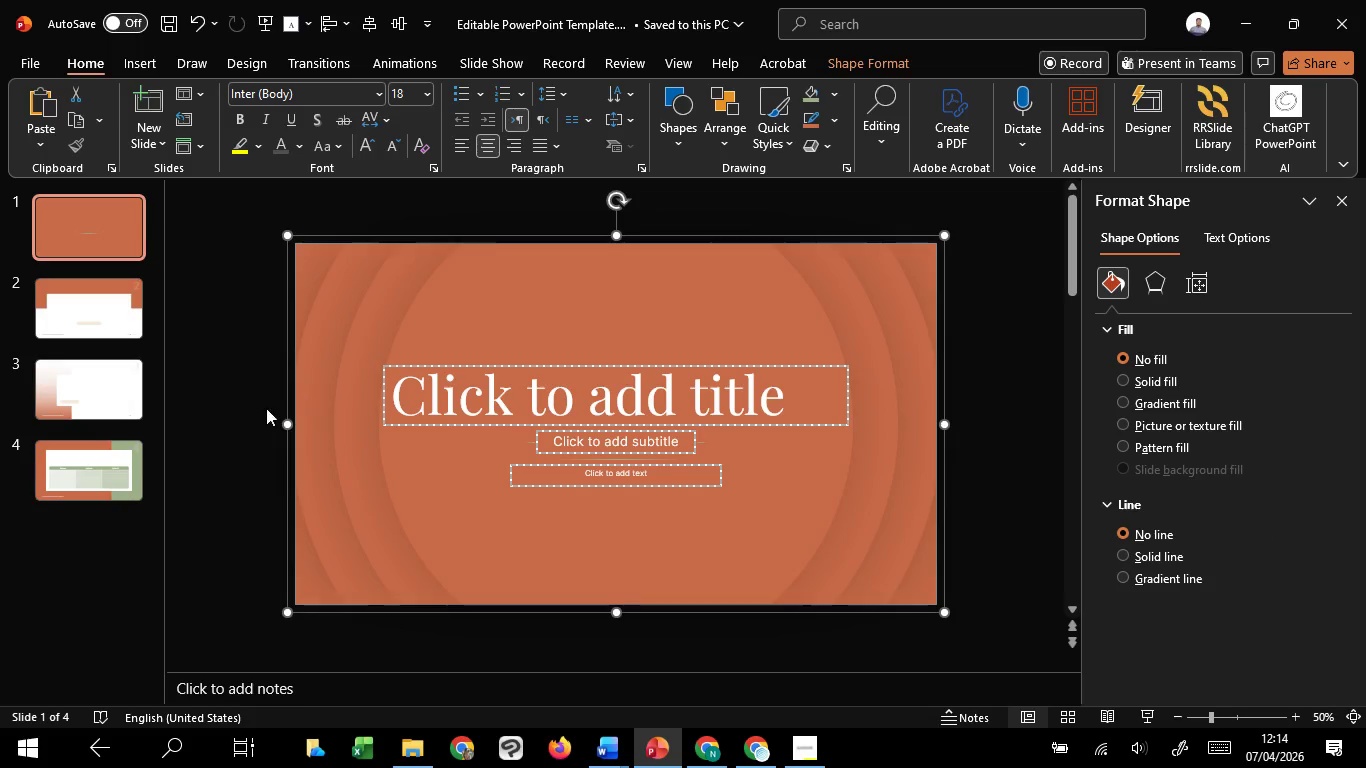 
hold_key(key=G, duration=0.31)
 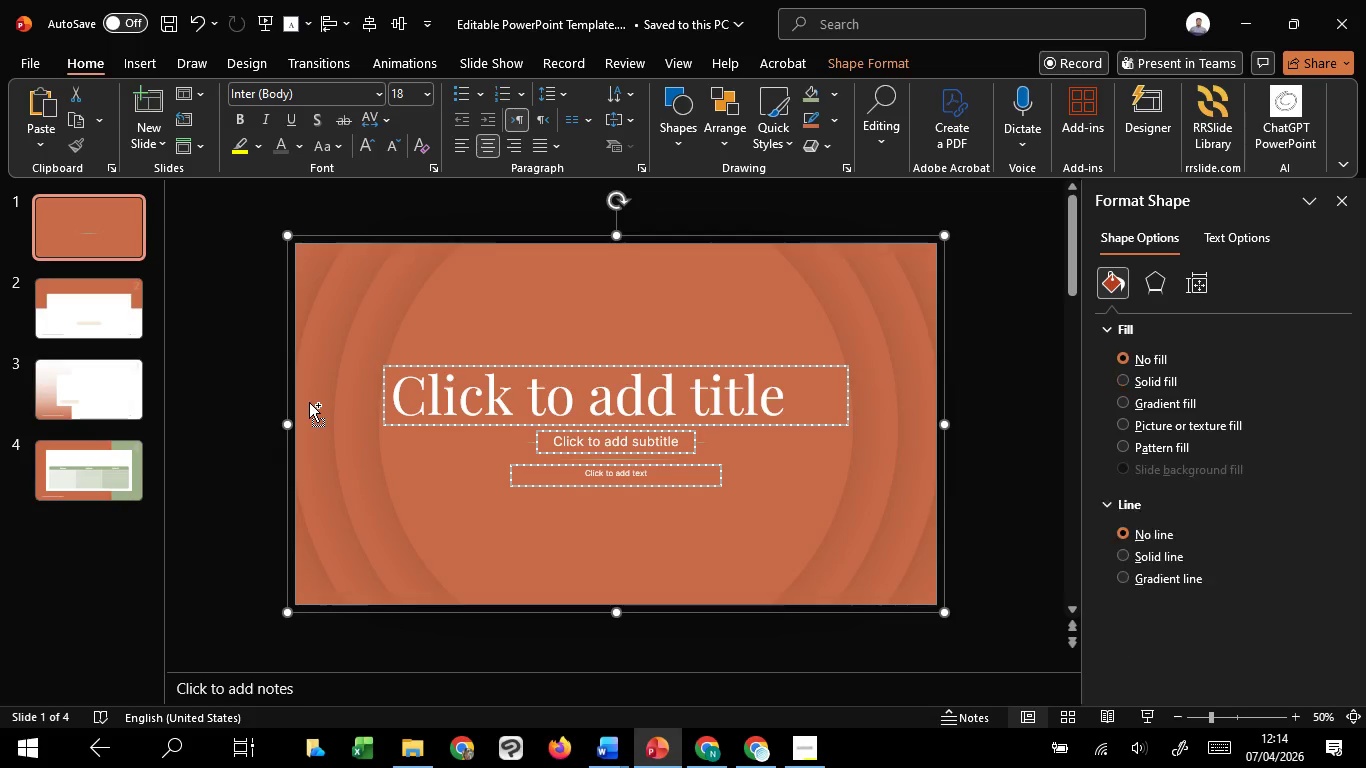 
key(Control+G)
 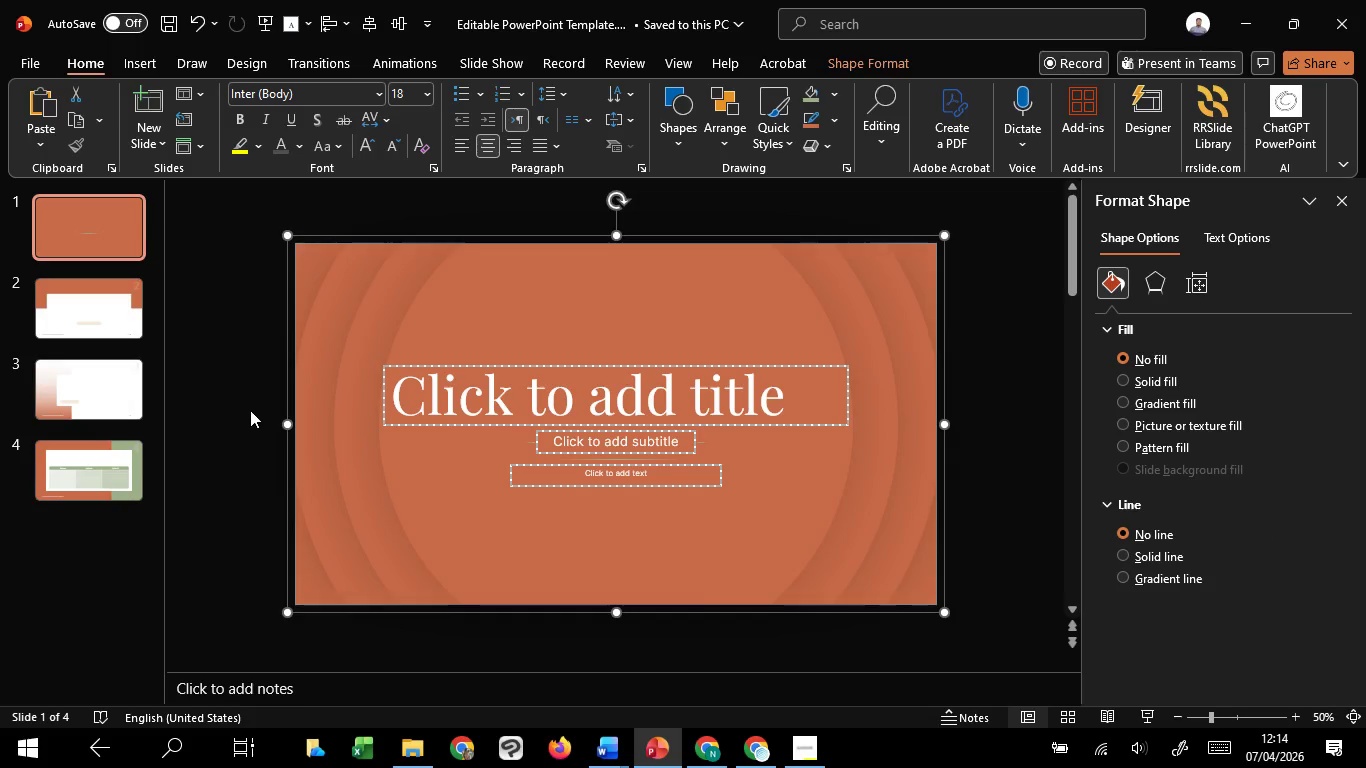 
left_click([250, 410])
 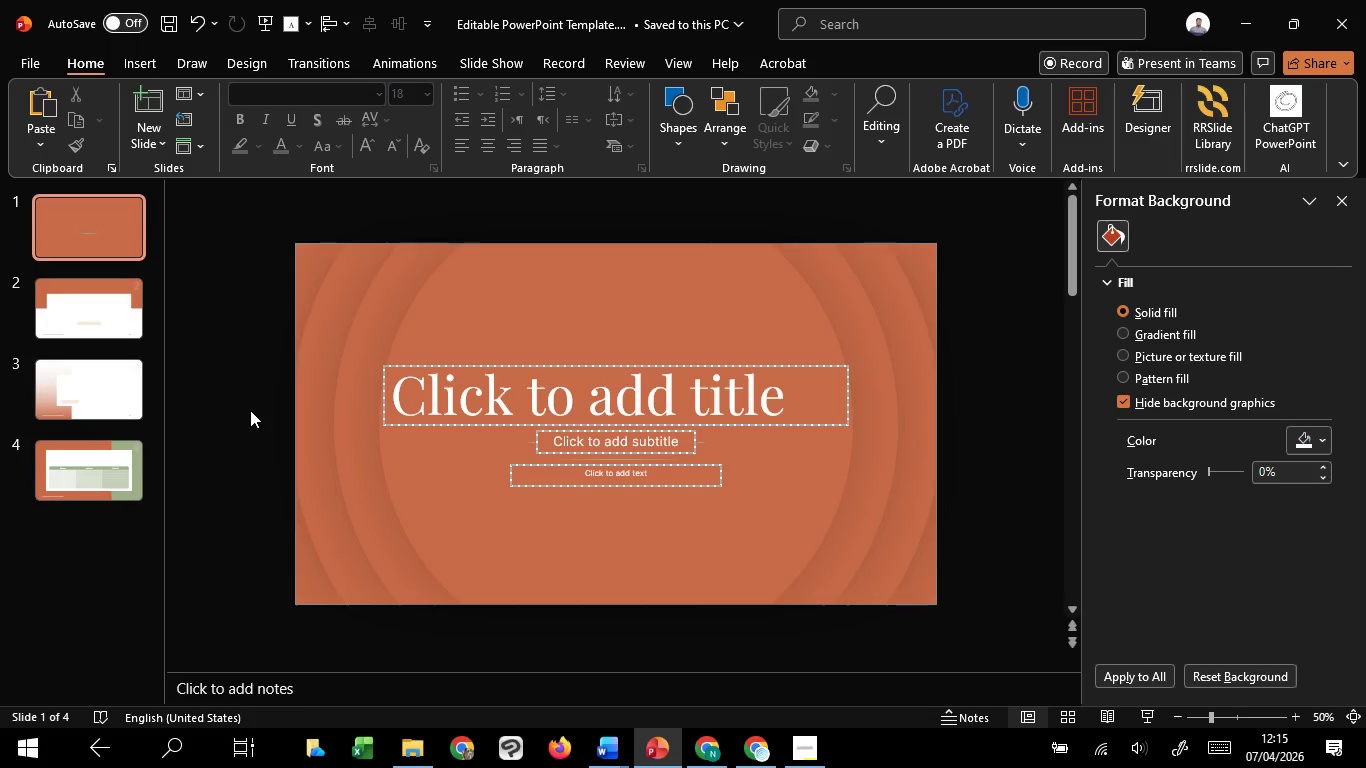 
wait(53.97)
 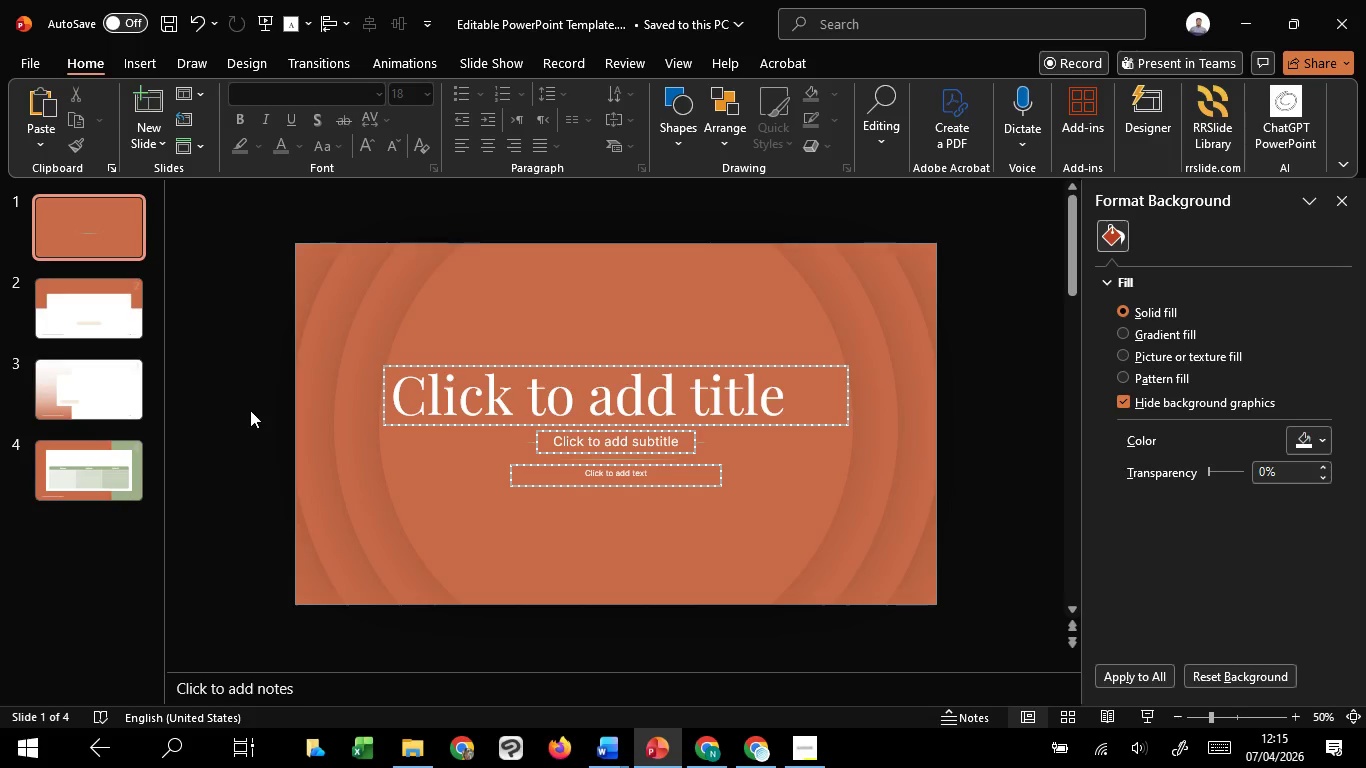 
left_click([345, 412])
 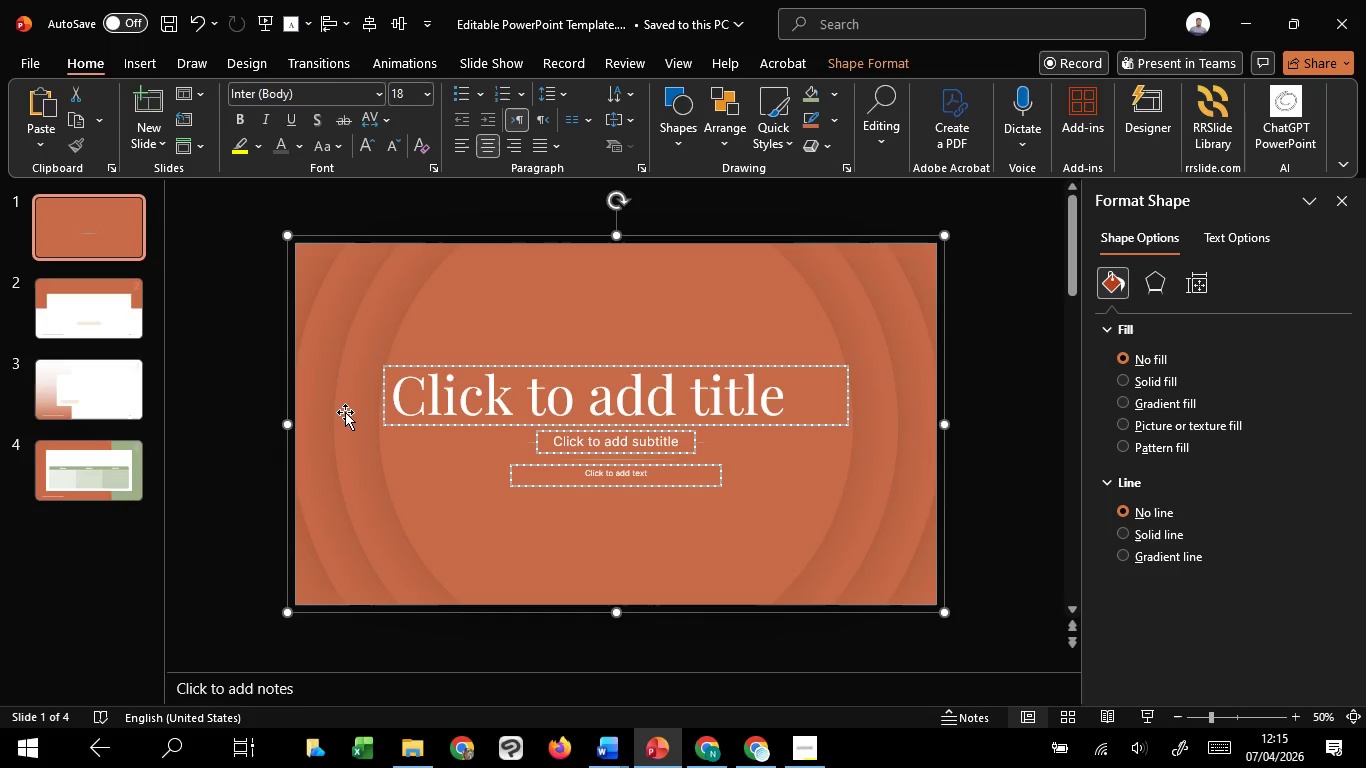 
wait(7.77)
 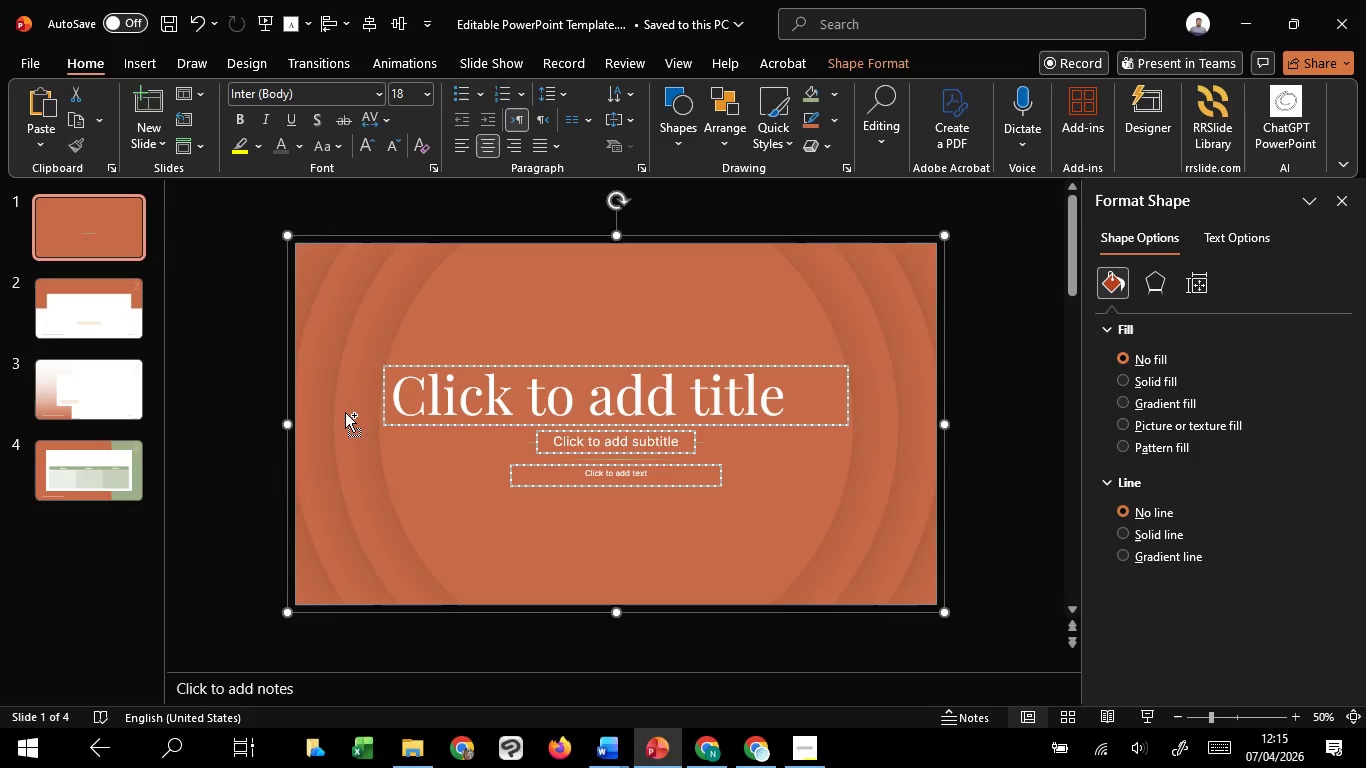 
key(Control+Shift+G)
 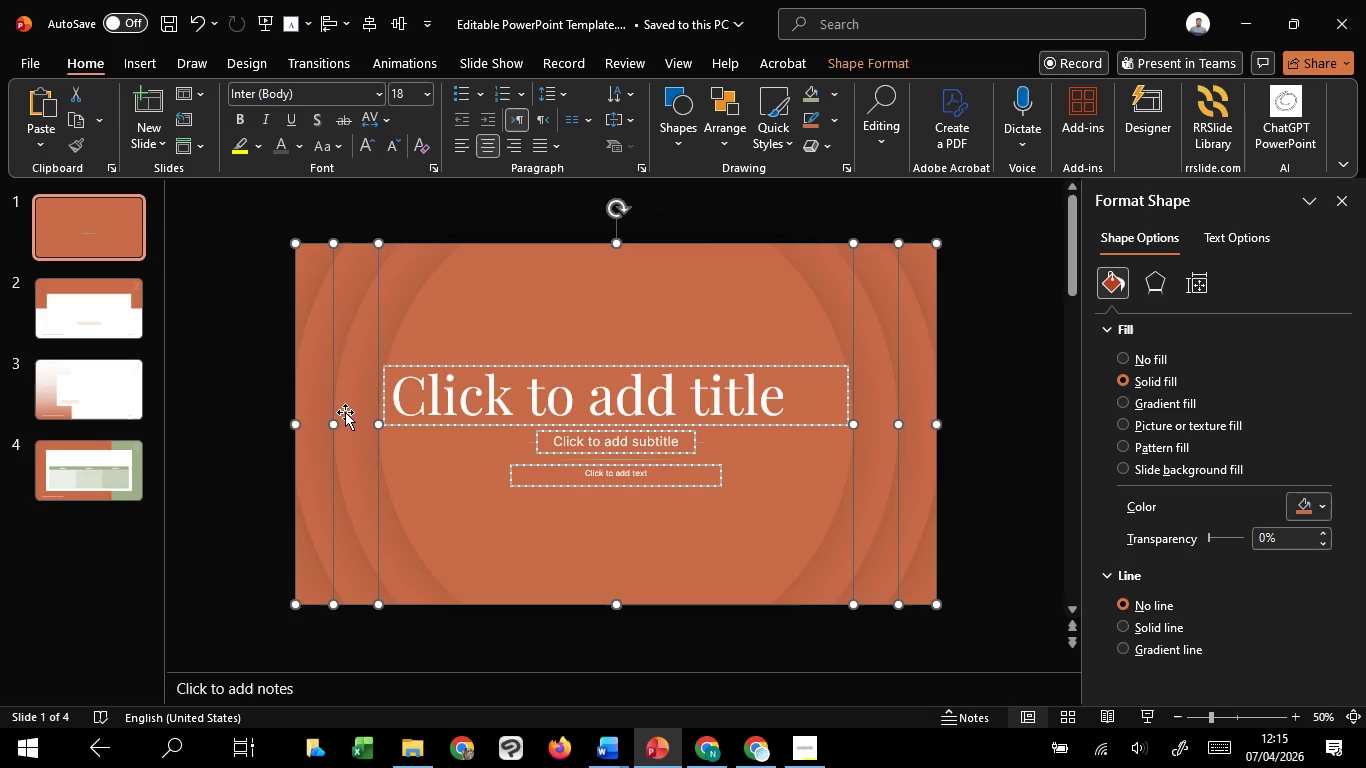 
key(Control+G)
 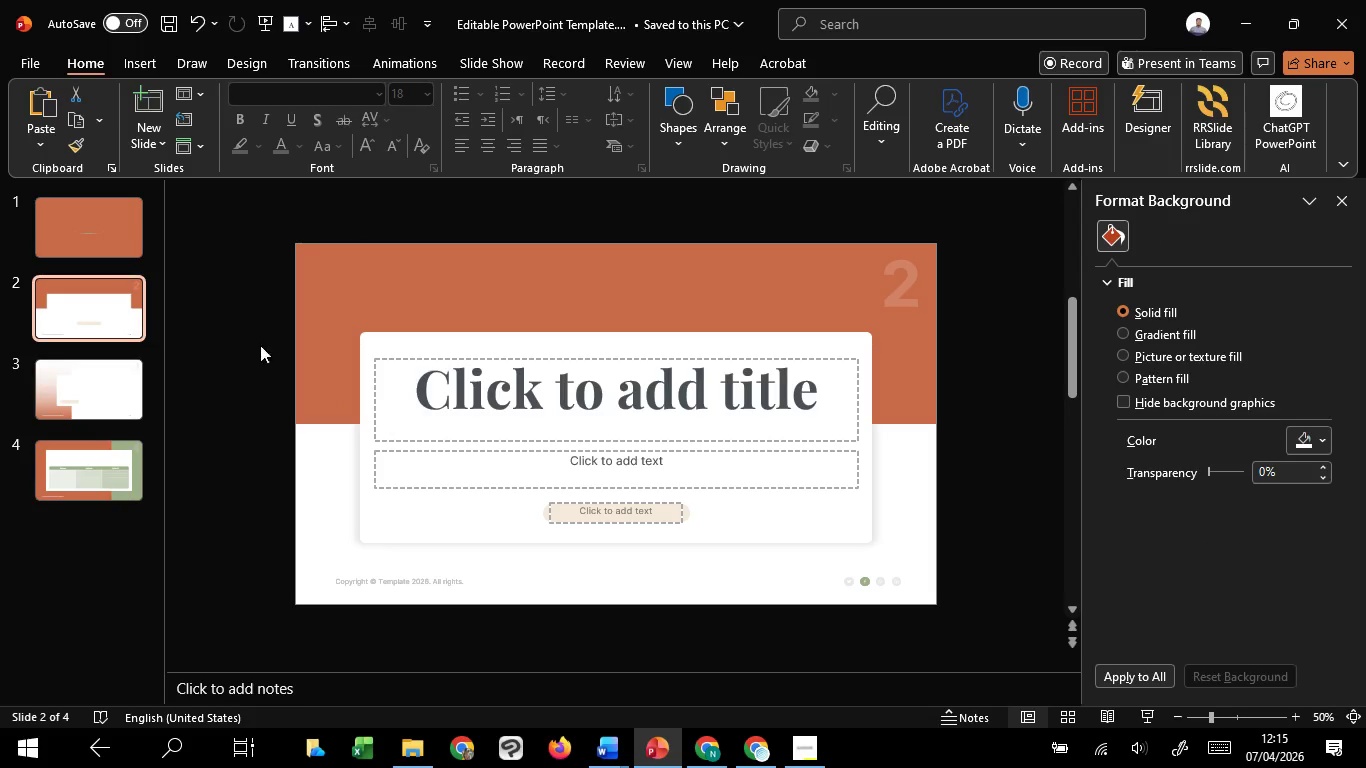 
left_click([318, 322])
 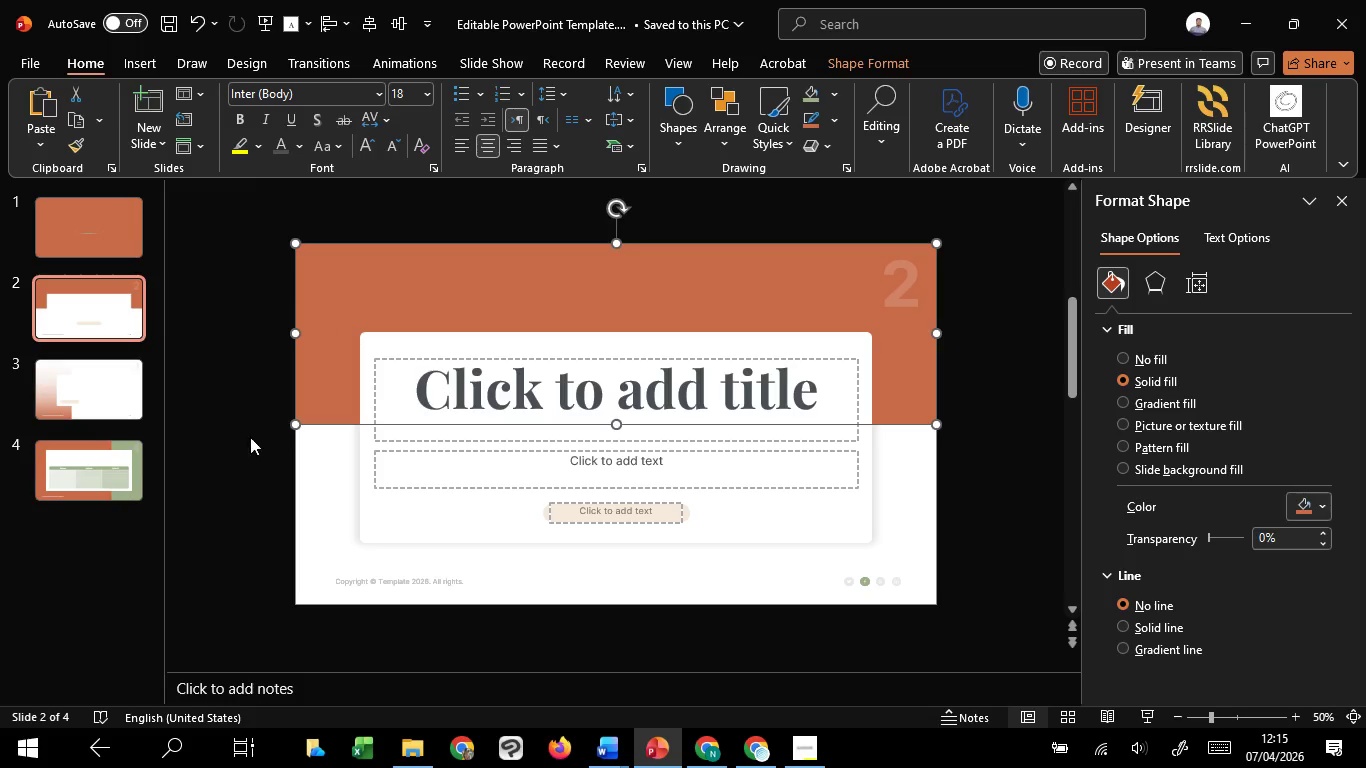 
left_click([88, 445])
 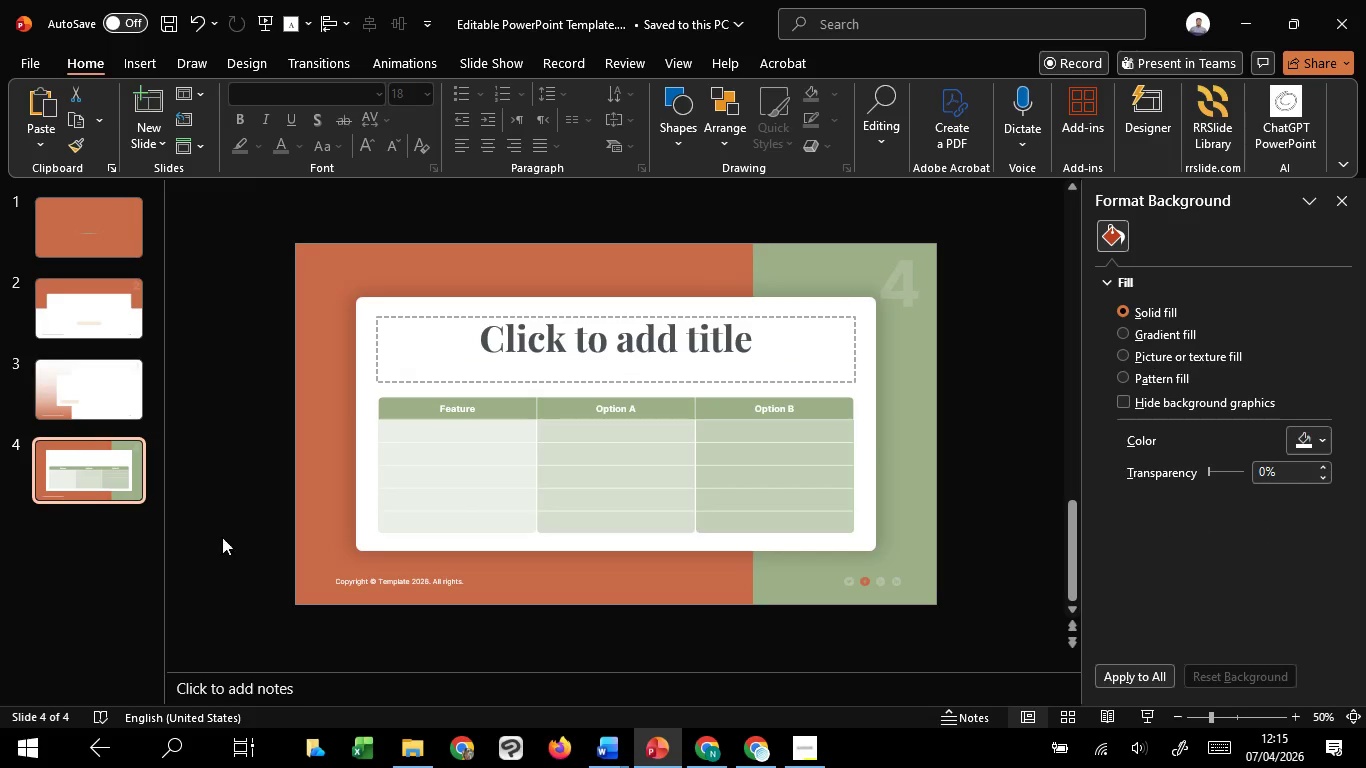 
wait(5.55)
 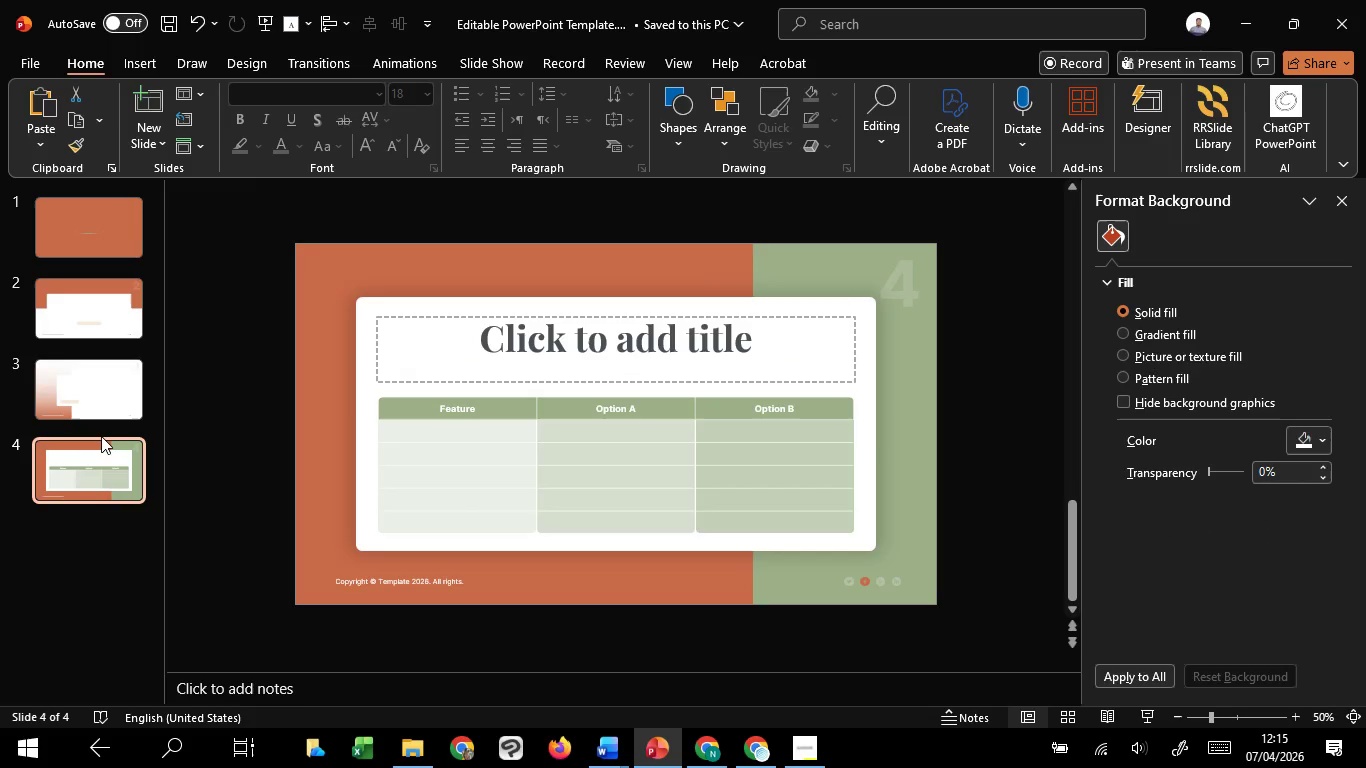 
left_click_drag(start_coordinate=[976, 382], to_coordinate=[312, 542])
 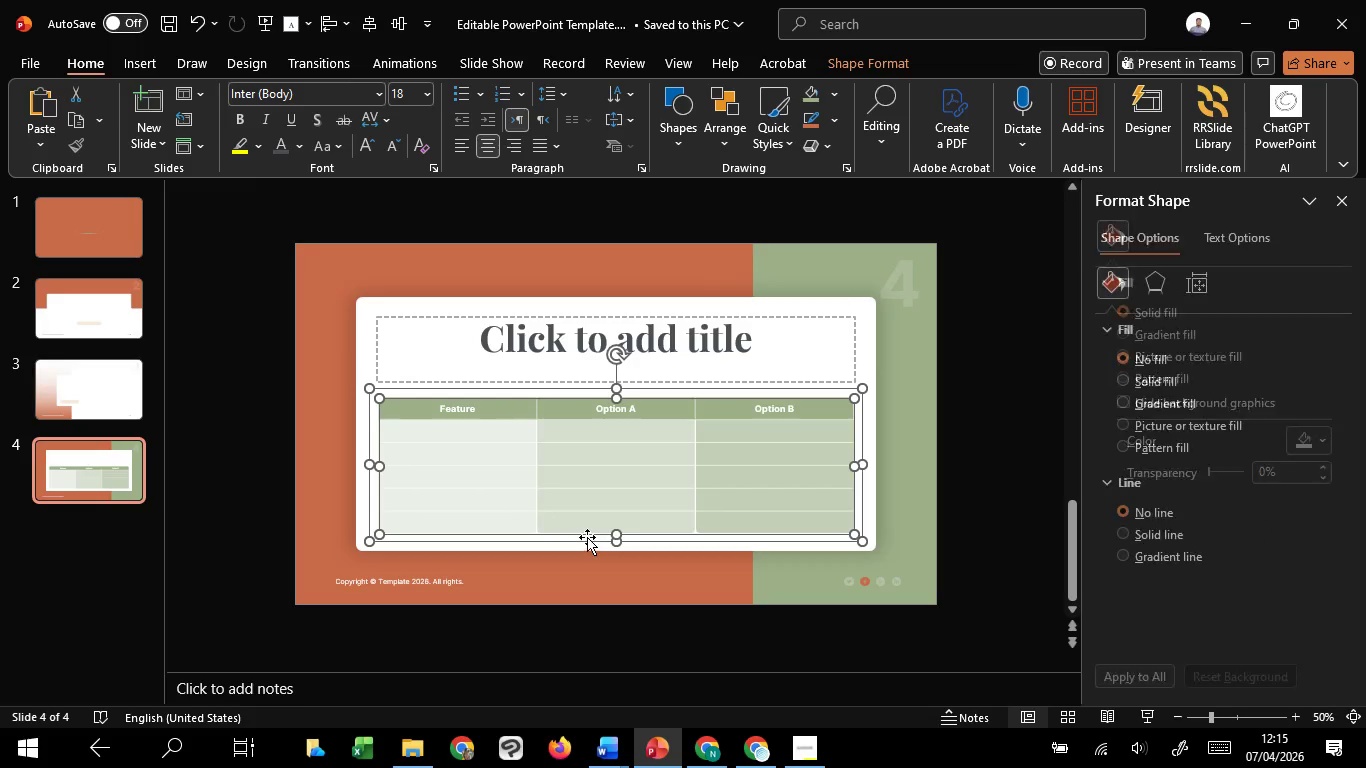 
hold_key(key=ShiftLeft, duration=1.52)
left_click([586, 534])
 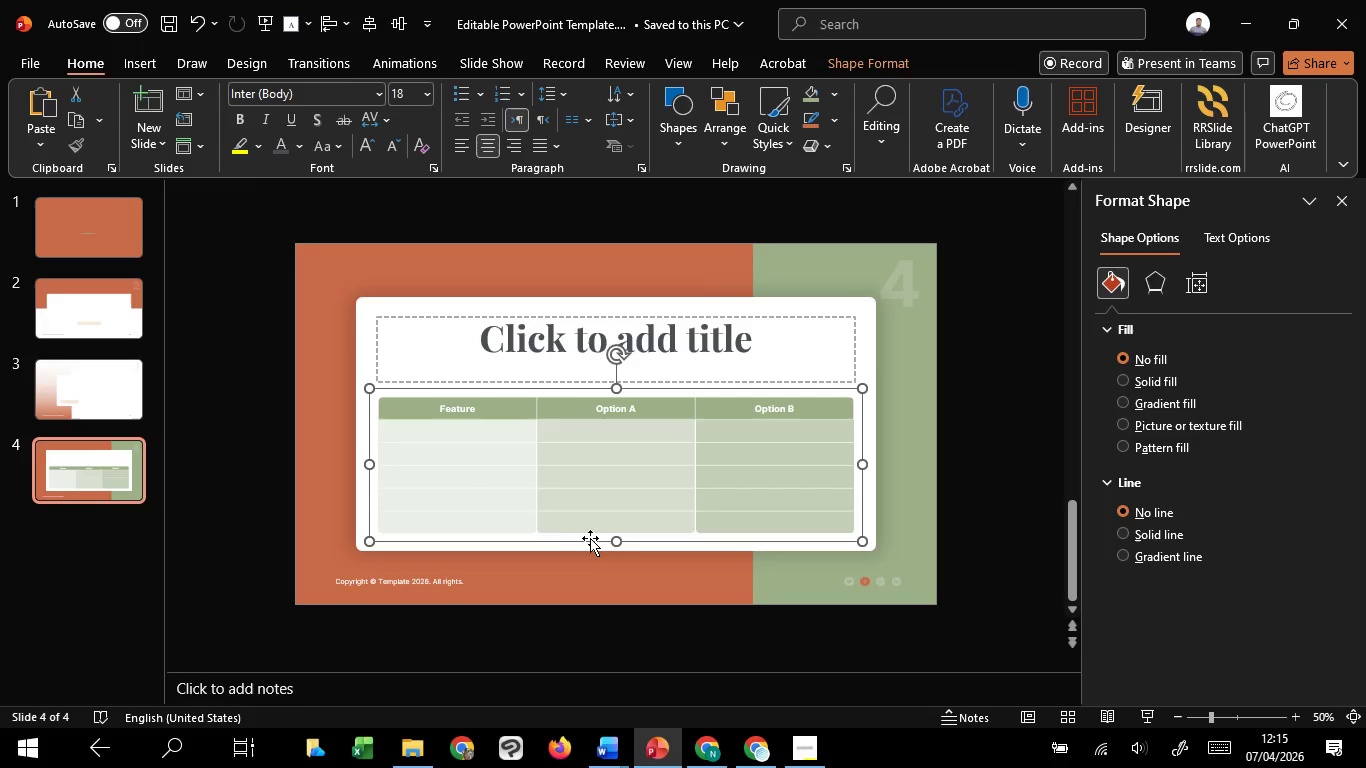 
hold_key(key=ShiftLeft, duration=1.51)
left_click_drag(start_coordinate=[592, 544], to_coordinate=[580, 645])
 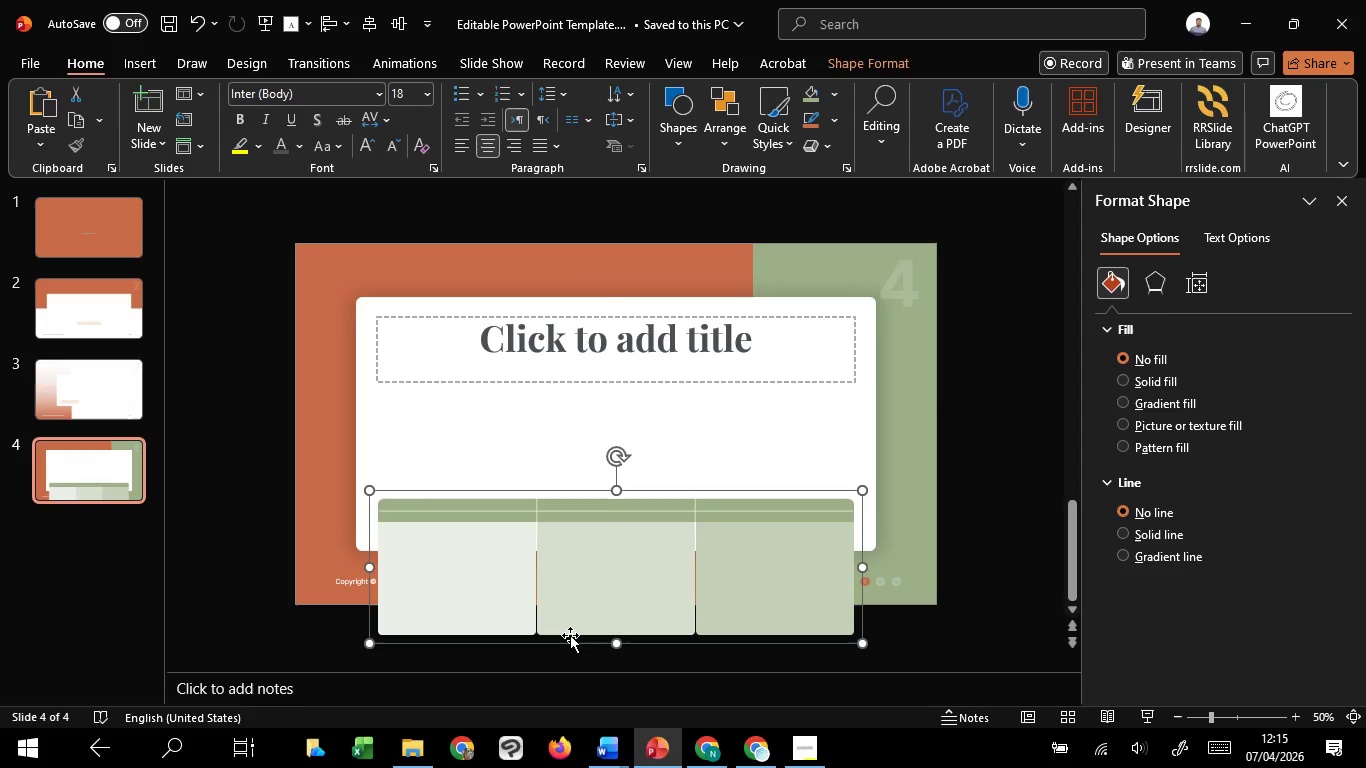 
hold_key(key=ShiftLeft, duration=1.5)
 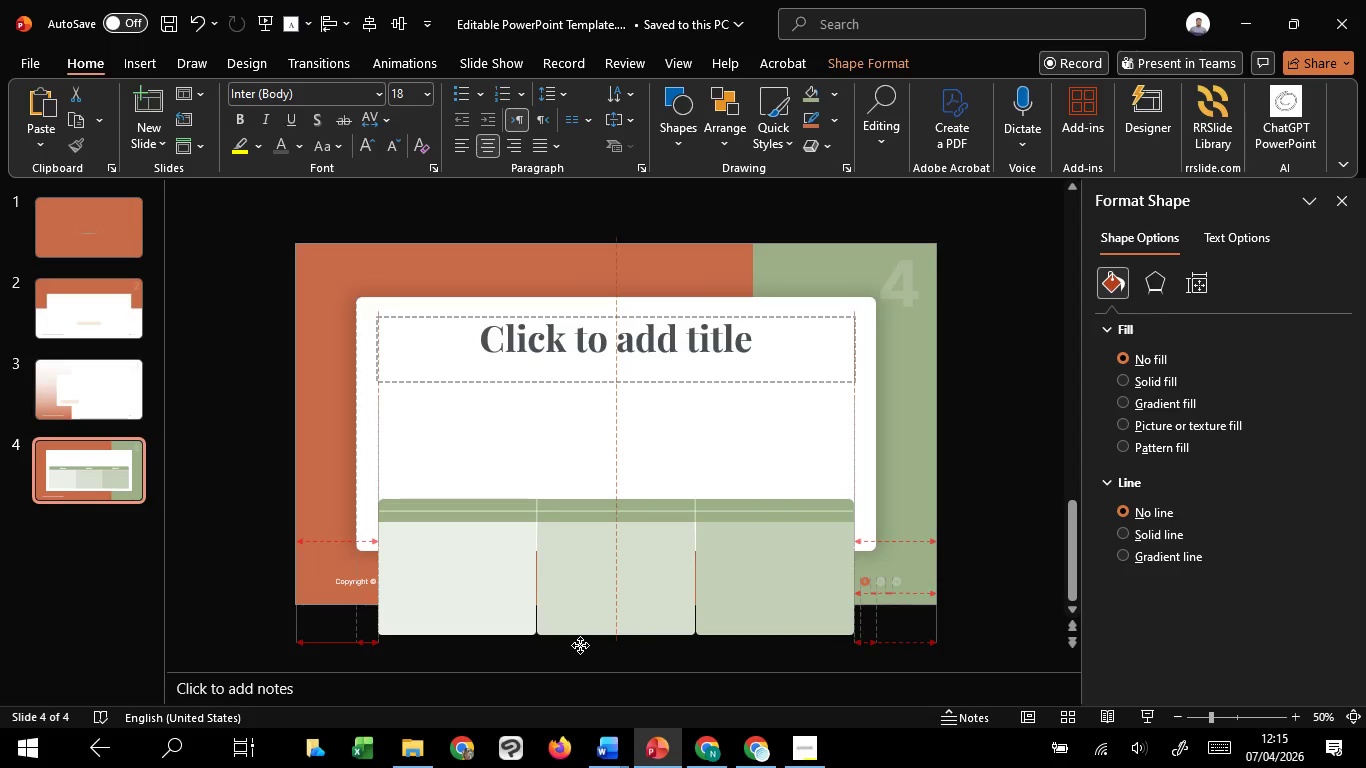 
hold_key(key=ShiftLeft, duration=1.09)
 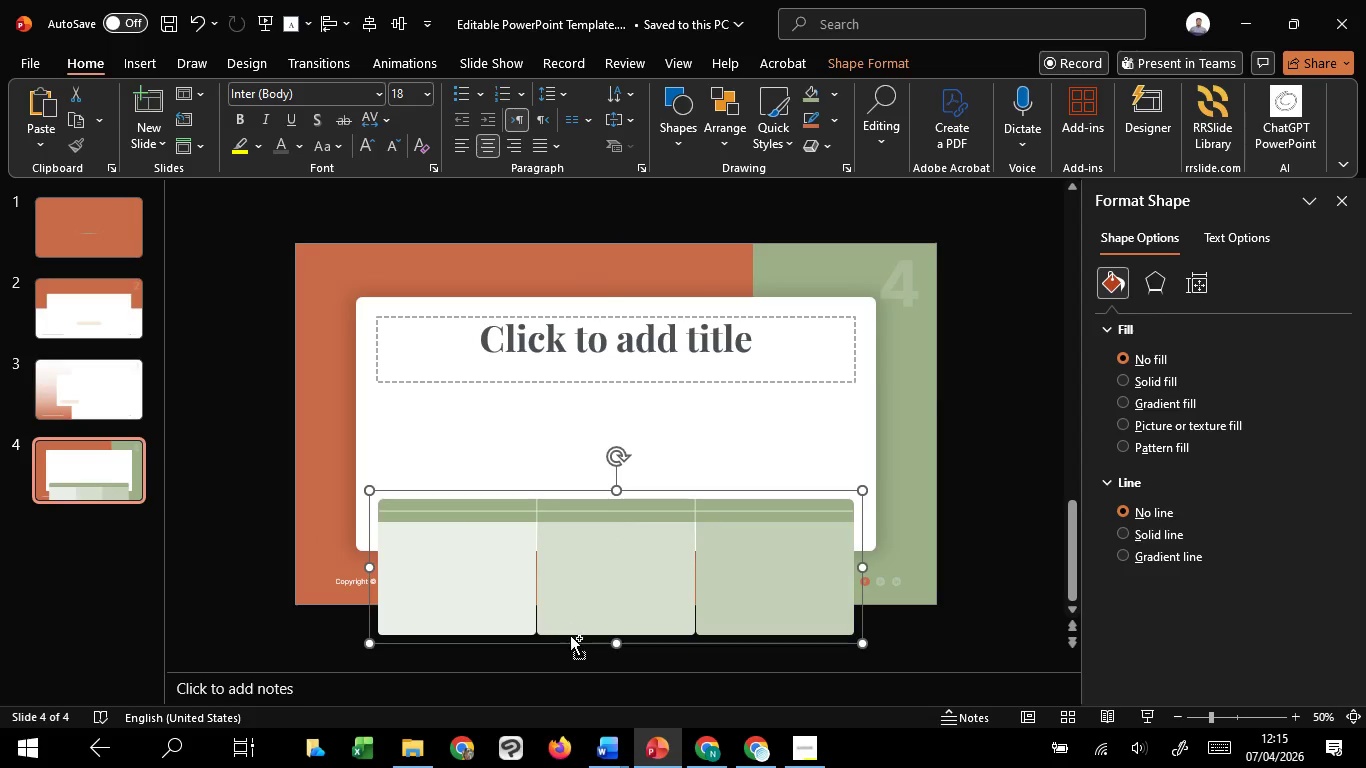 
key(Control+Z)
 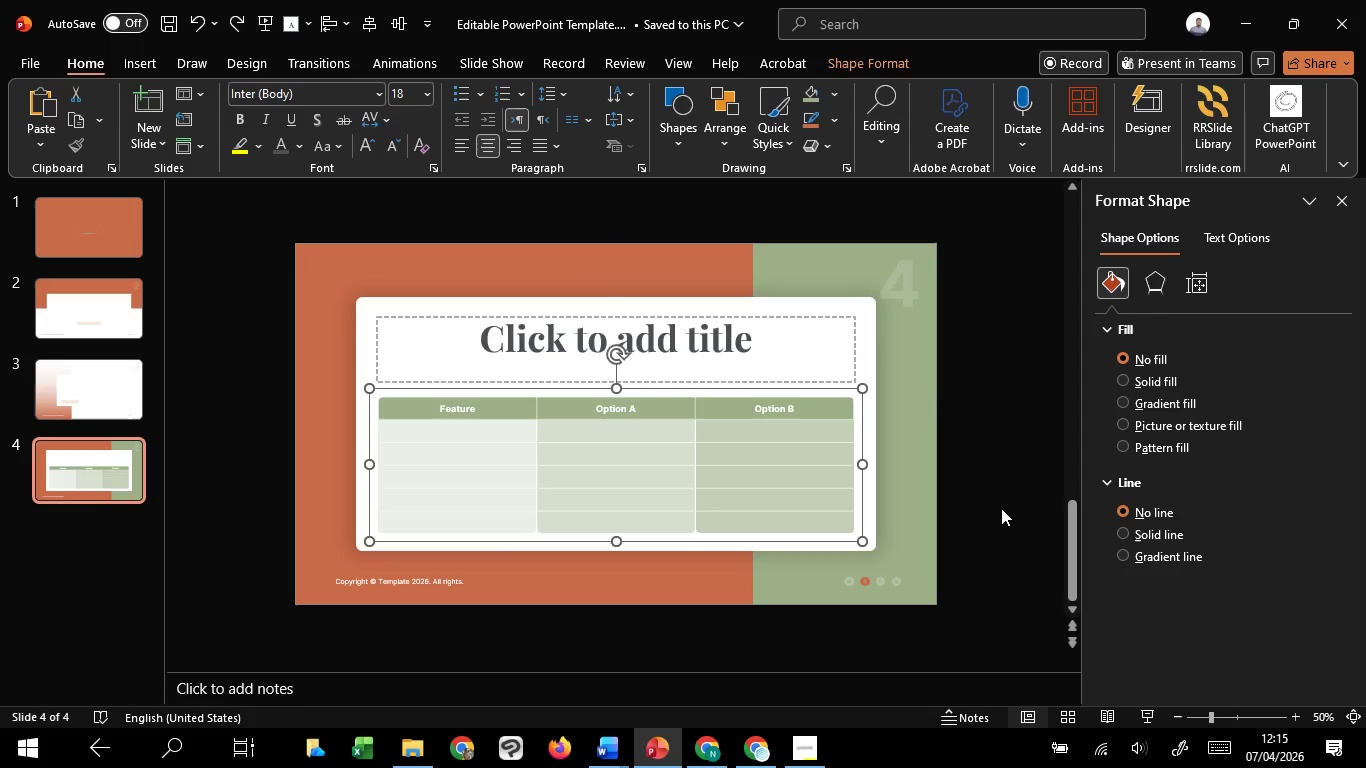 
left_click([1001, 508])
 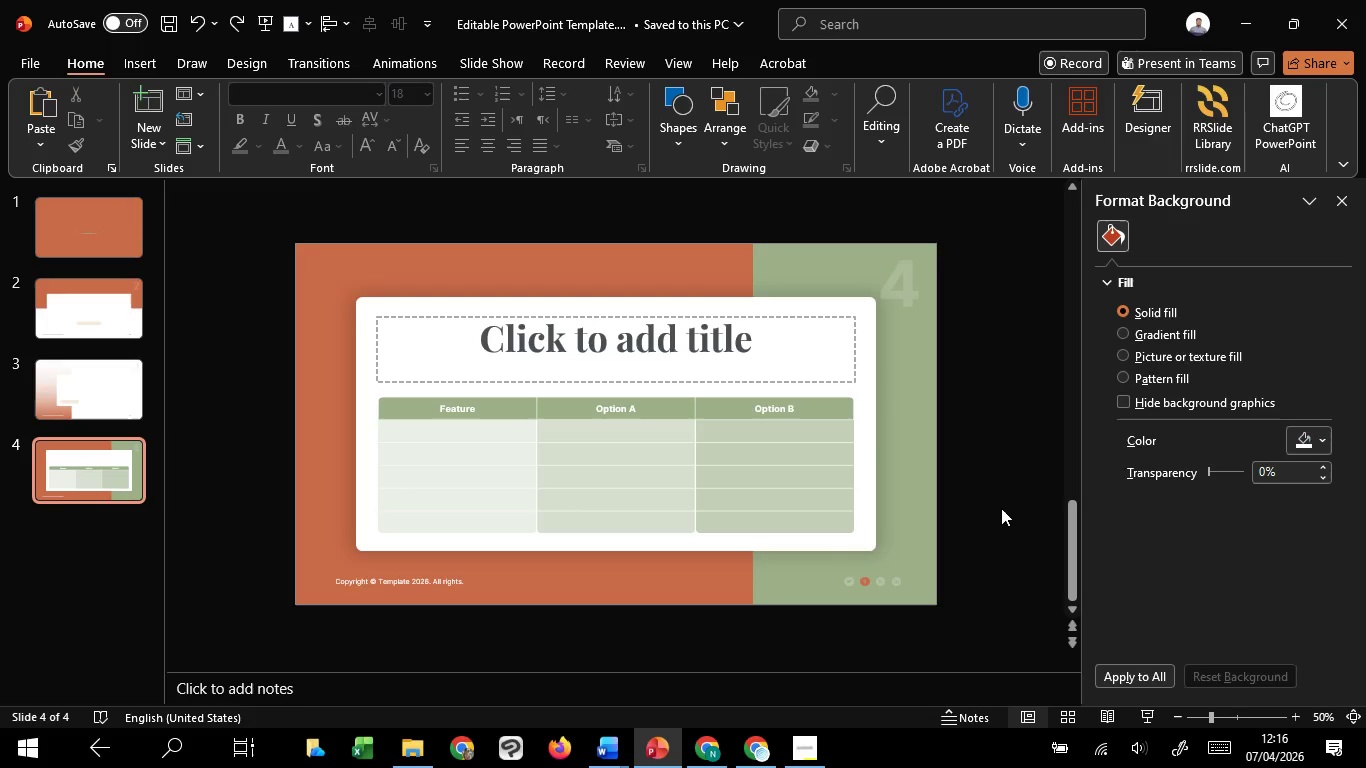 
wait(33.98)
 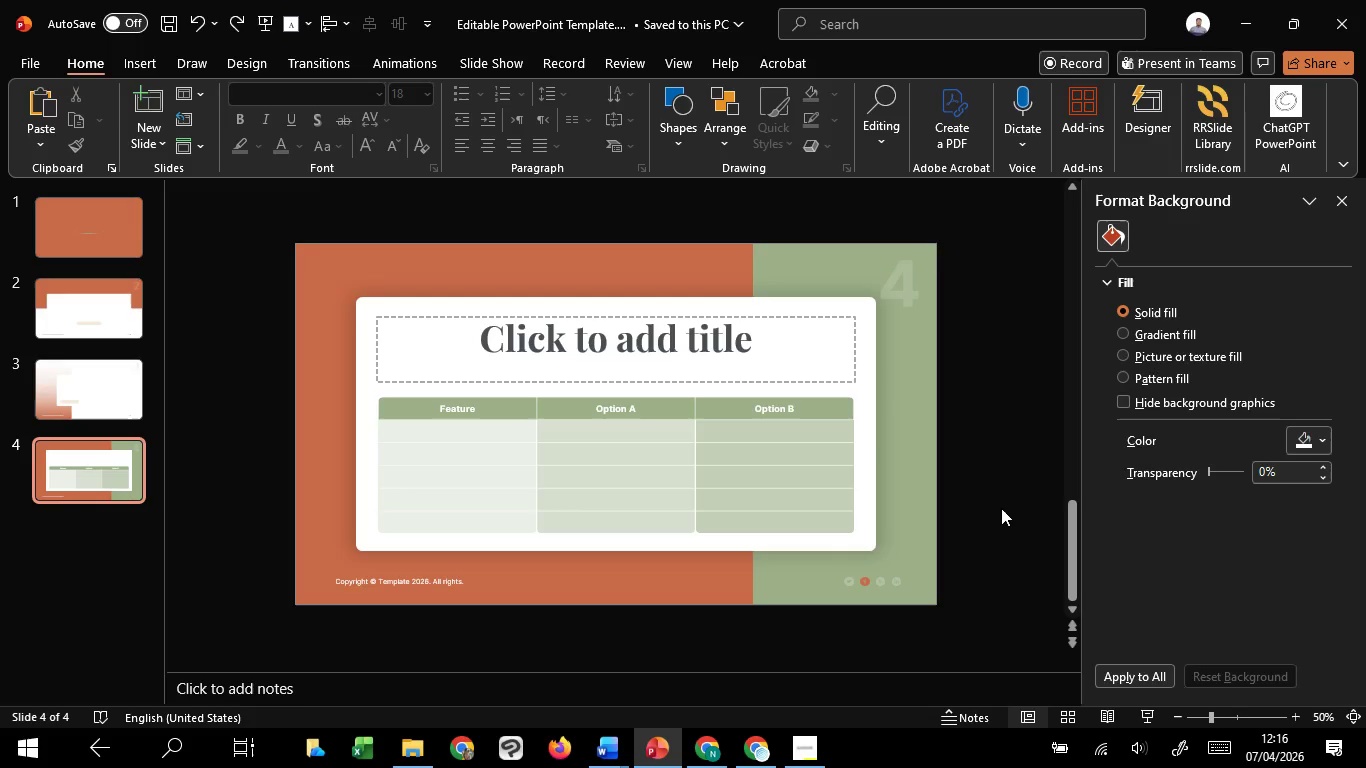 
left_click([1028, 375])
 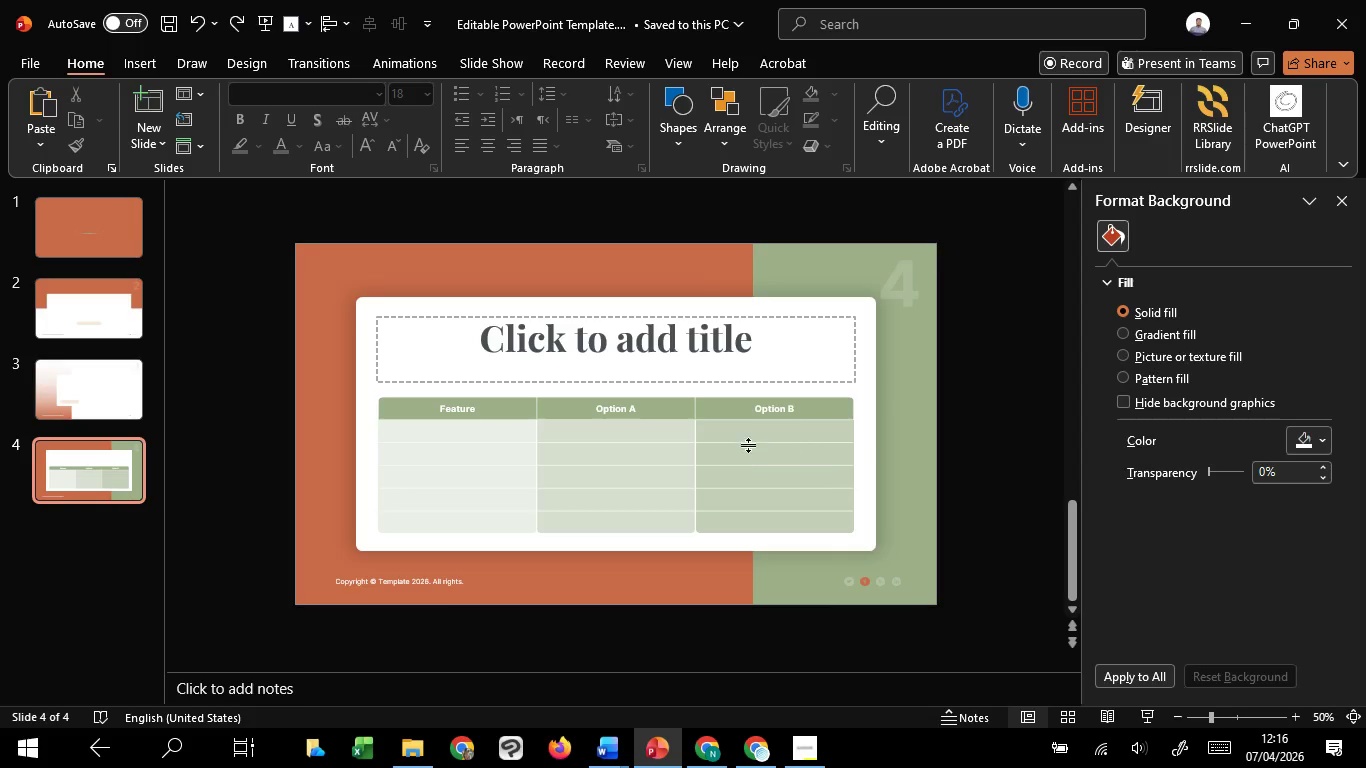 
left_click_drag(start_coordinate=[738, 442], to_coordinate=[968, 463])
 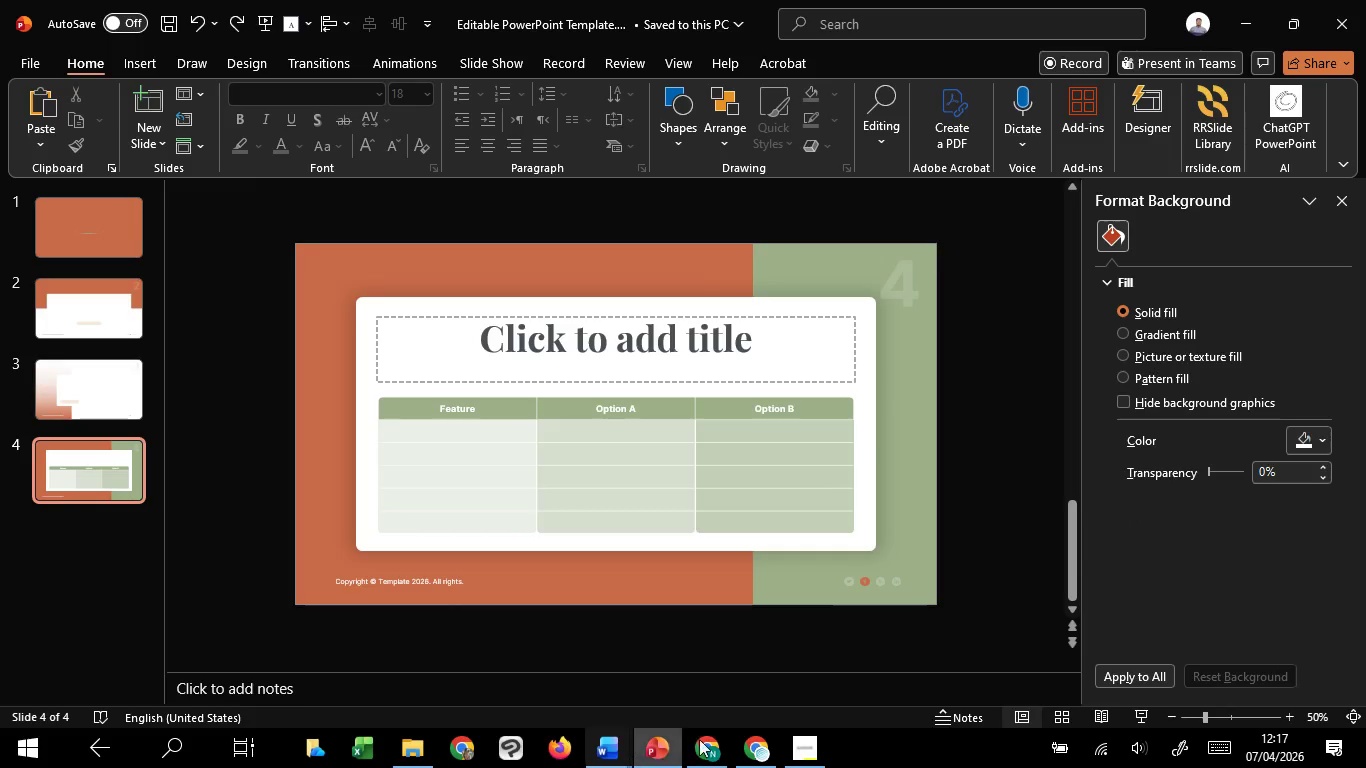 
hold_key(key=ControlLeft, duration=0.41)
scroll: coordinate [738, 442], scroll_direction: up, amount: 5.0
 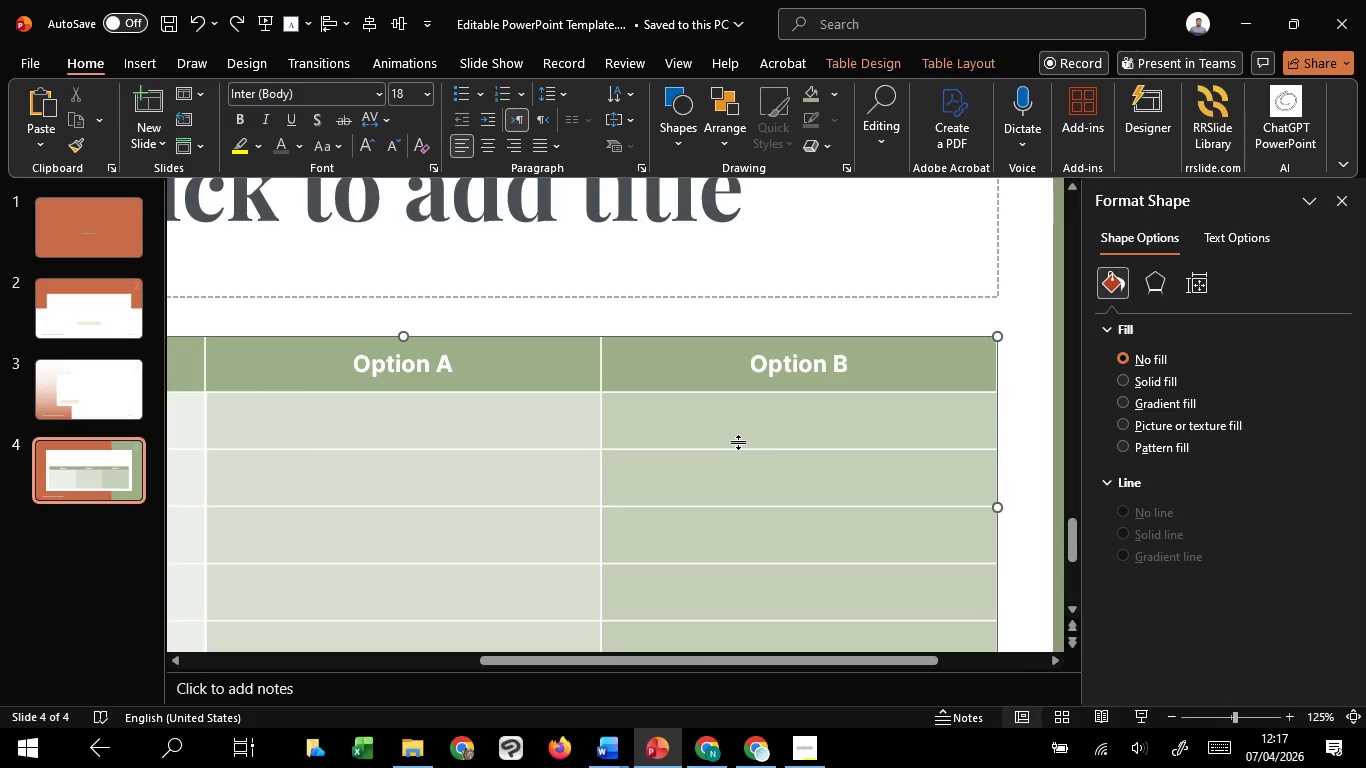 
hold_key(key=ControlLeft, duration=1.51)
 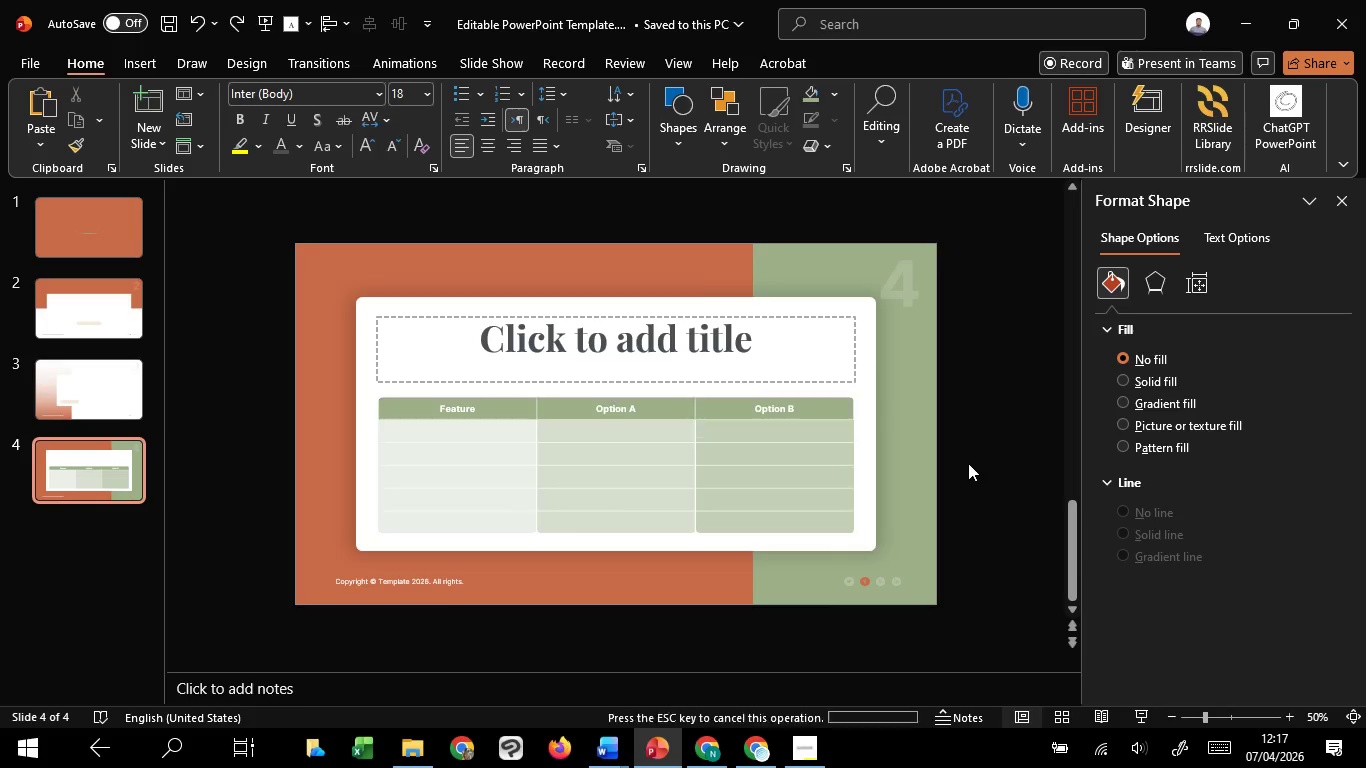 
key(Control+ControlLeft)
 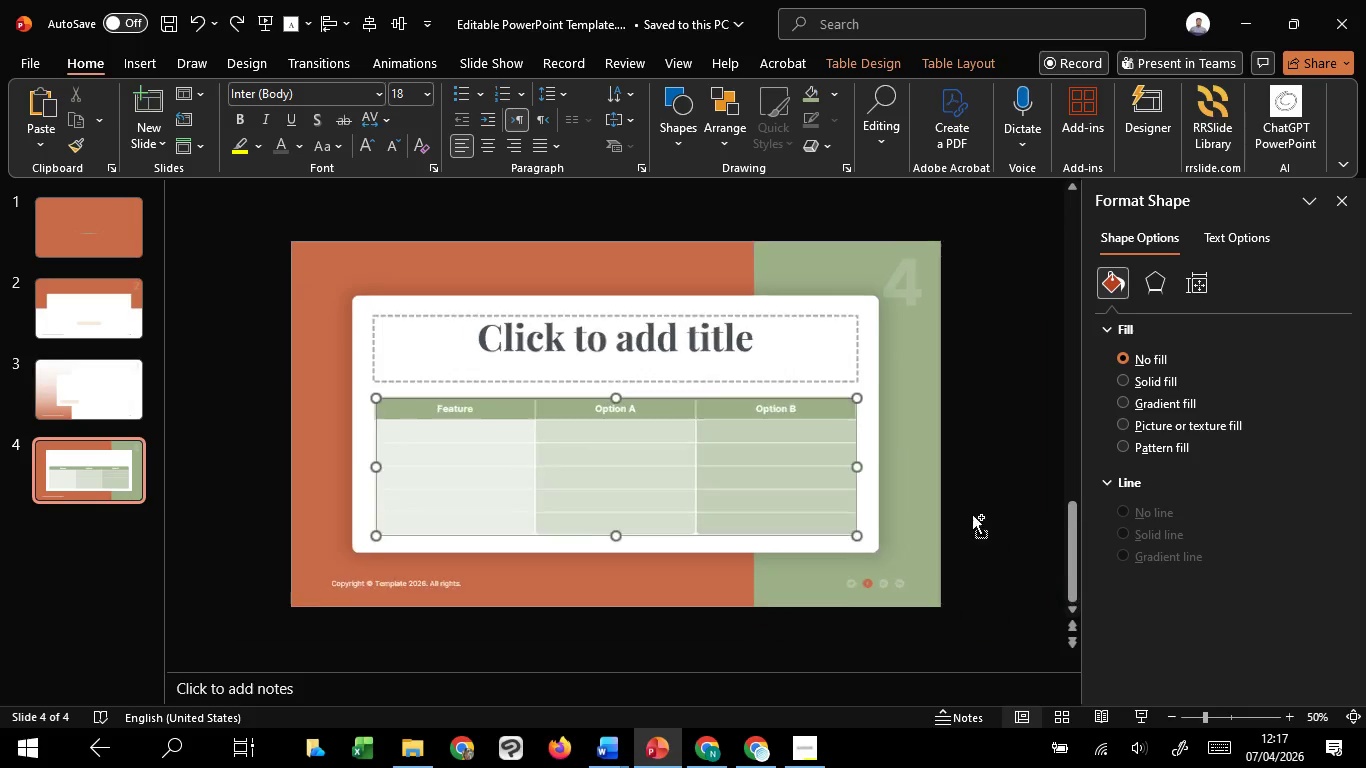 
key(Control+ControlLeft)
 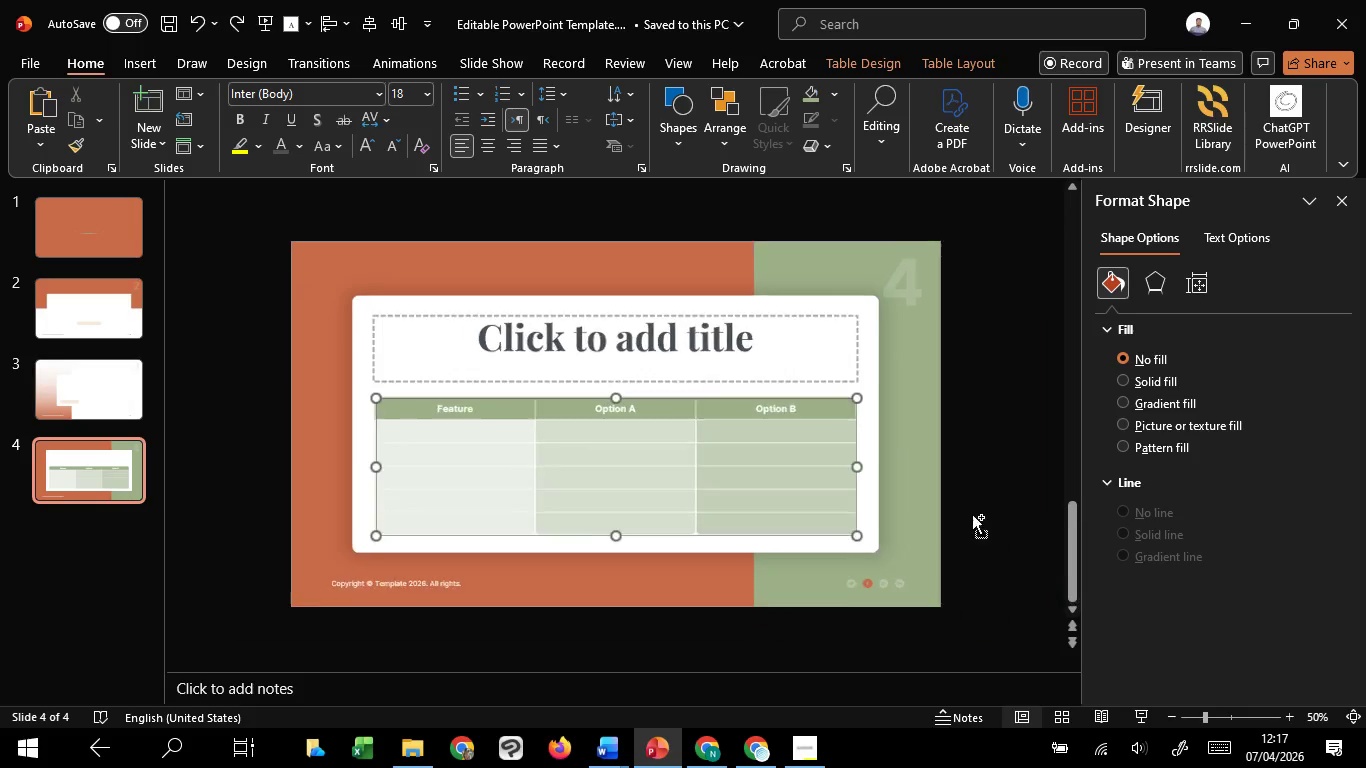 
key(Control+ControlLeft)
 